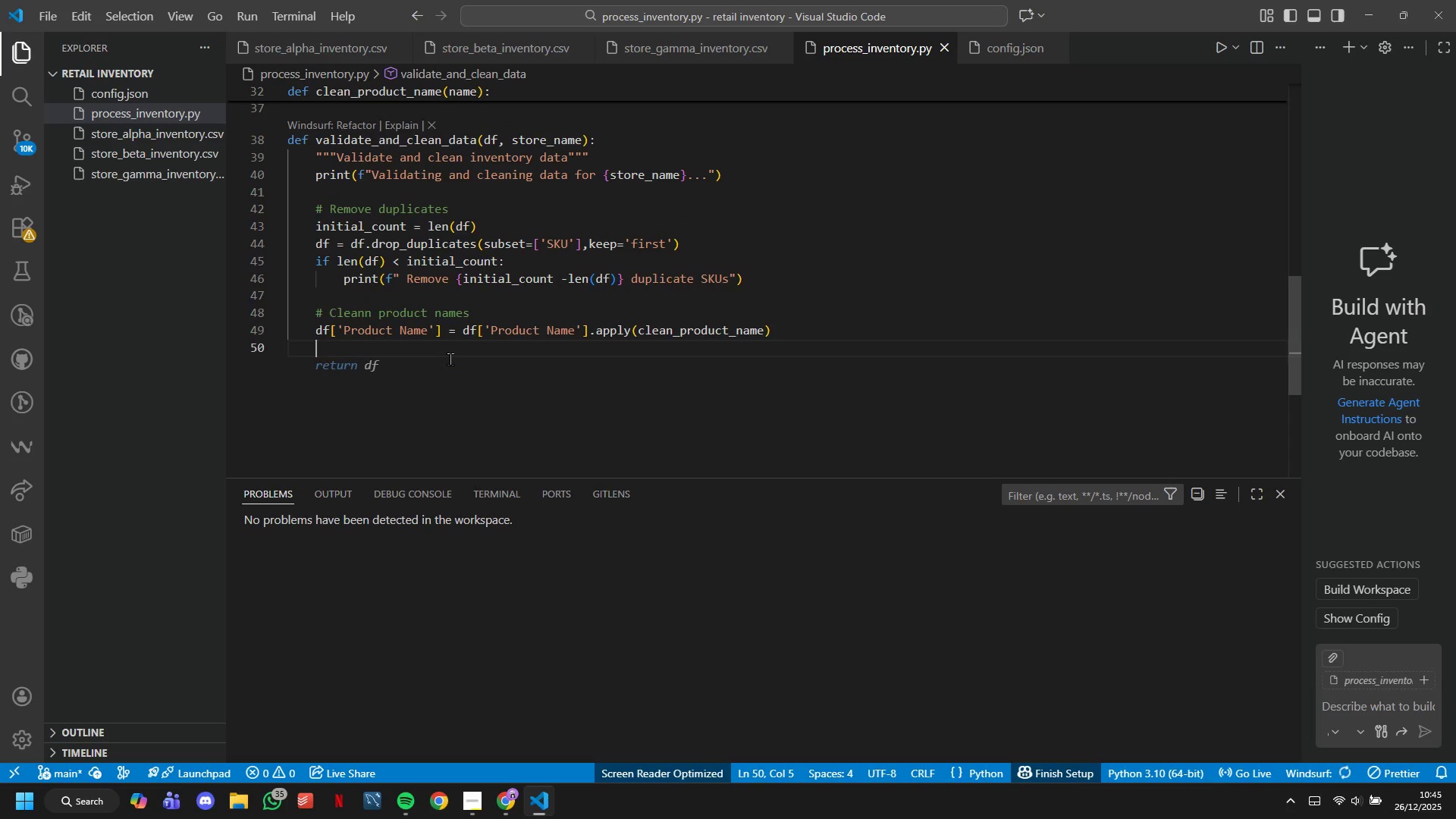 
key(Enter)
 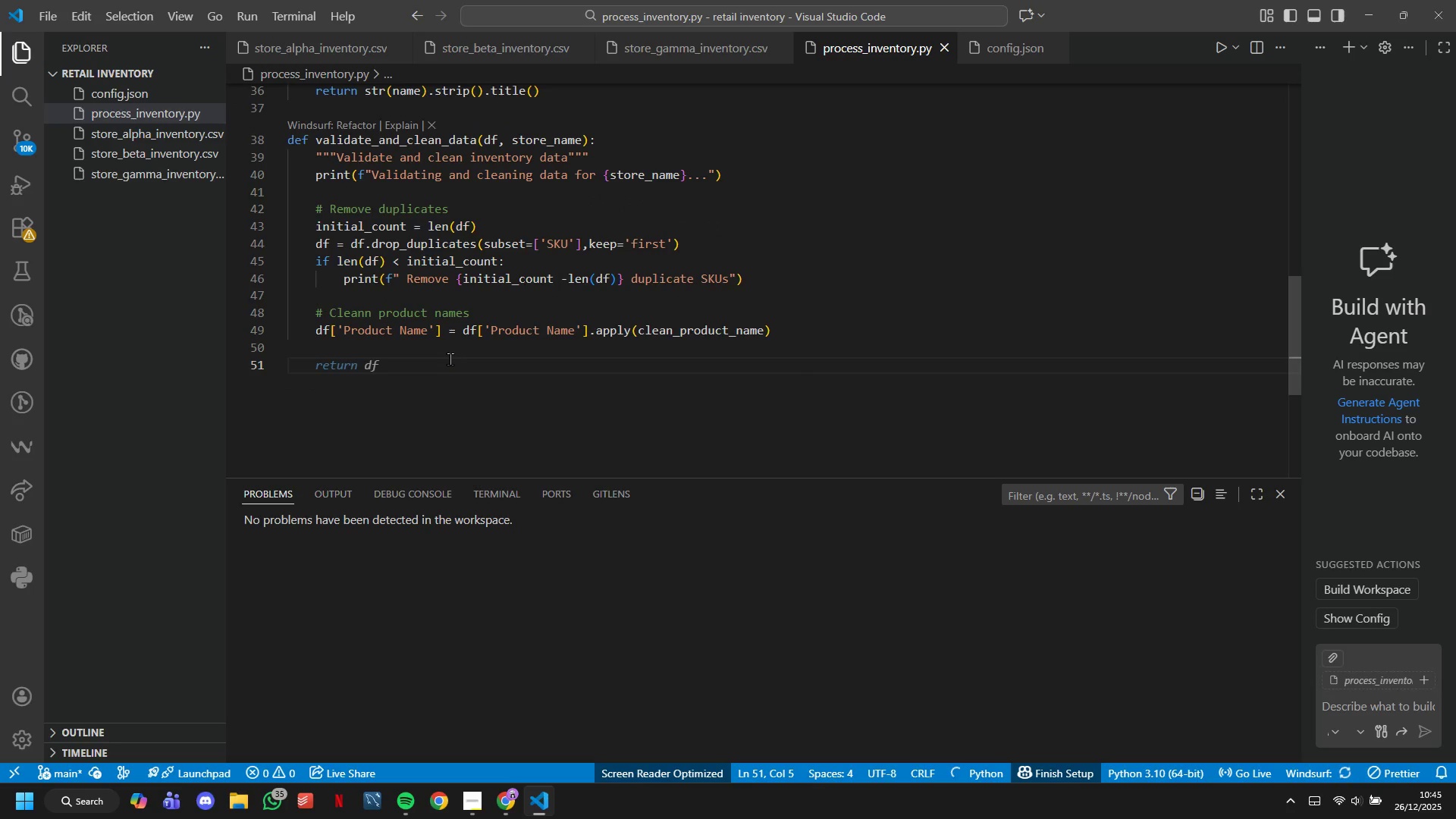 
type(# Handle Missing Values)
 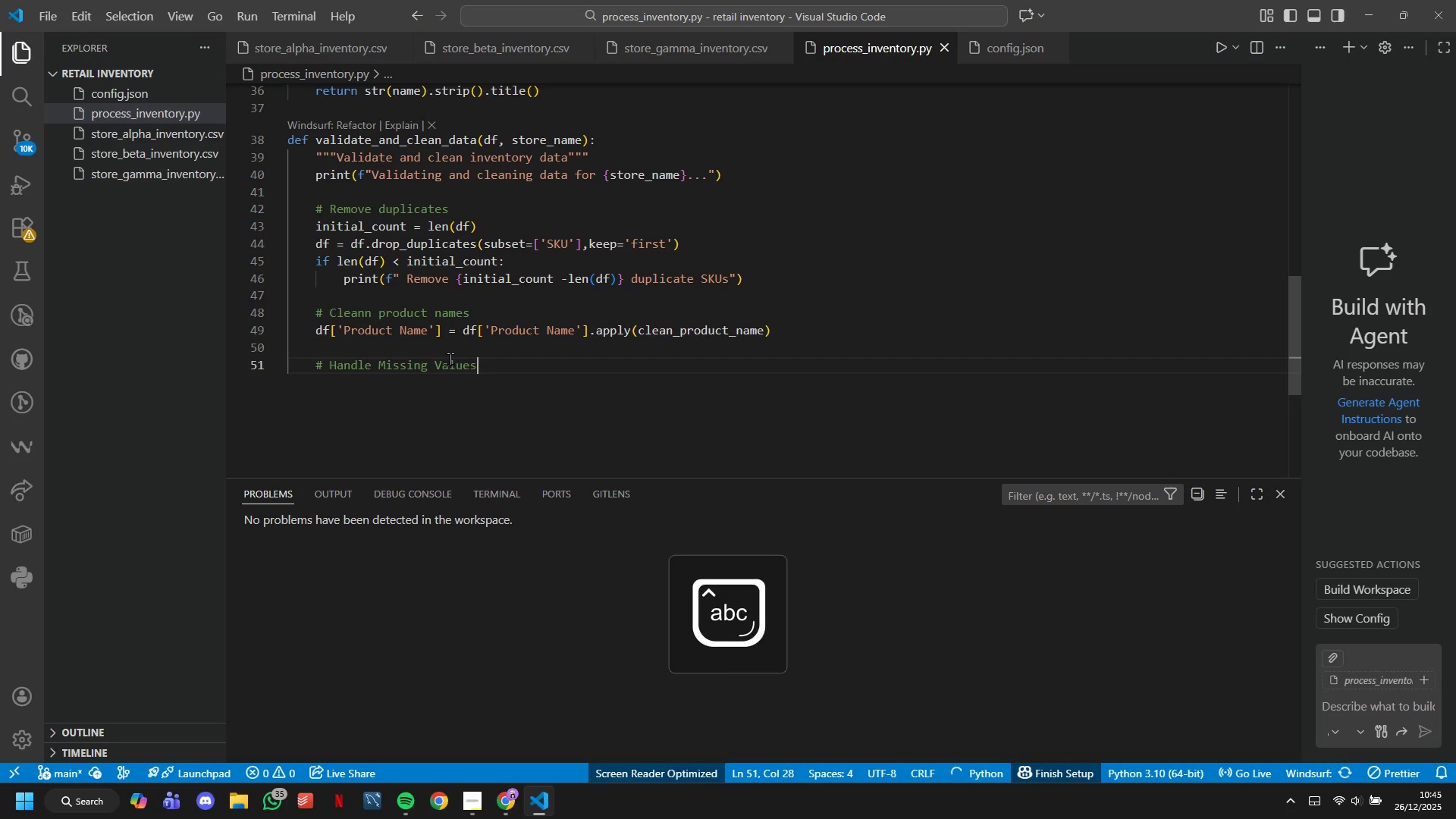 
key(Enter)
 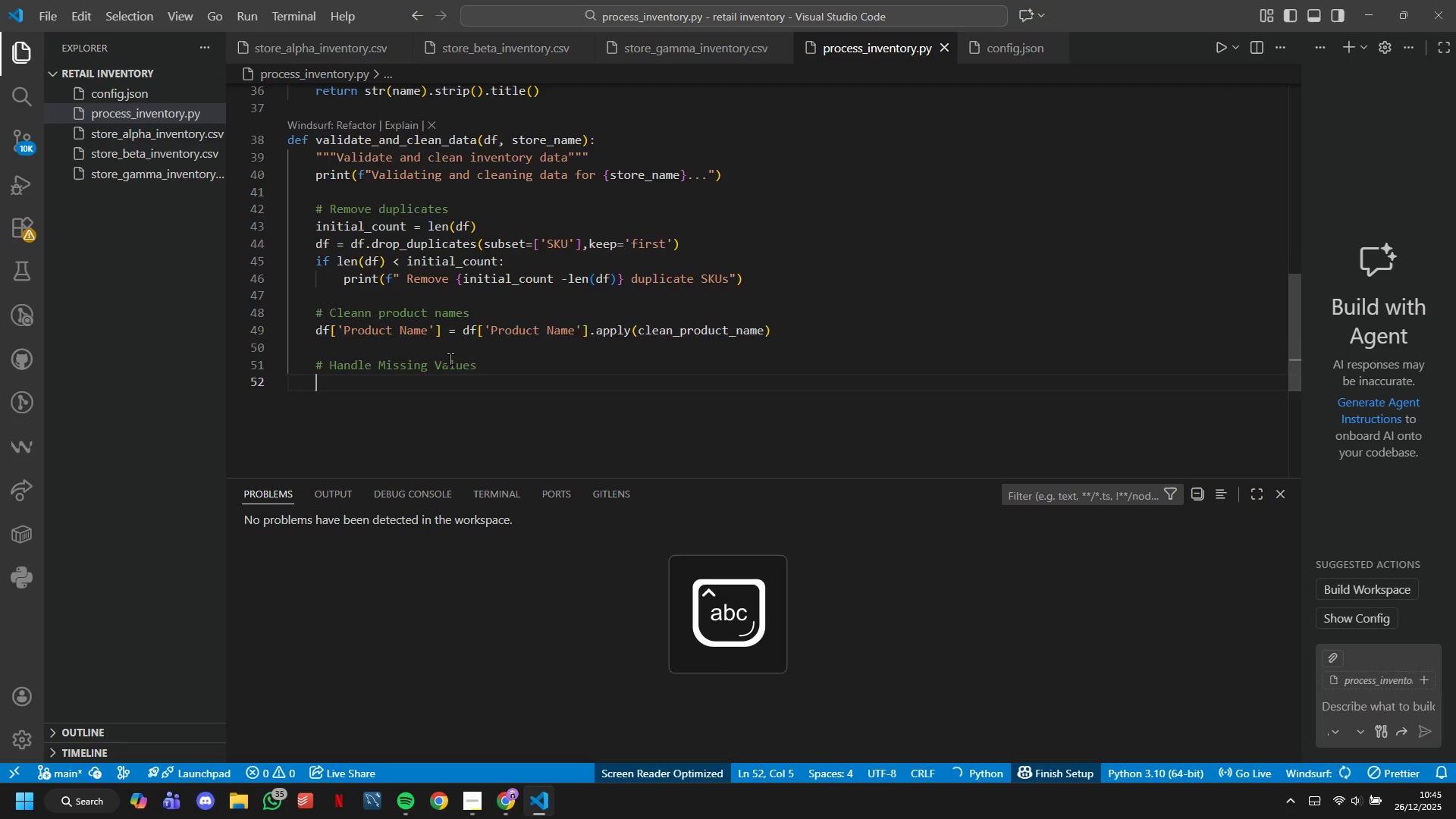 
key(Enter)
 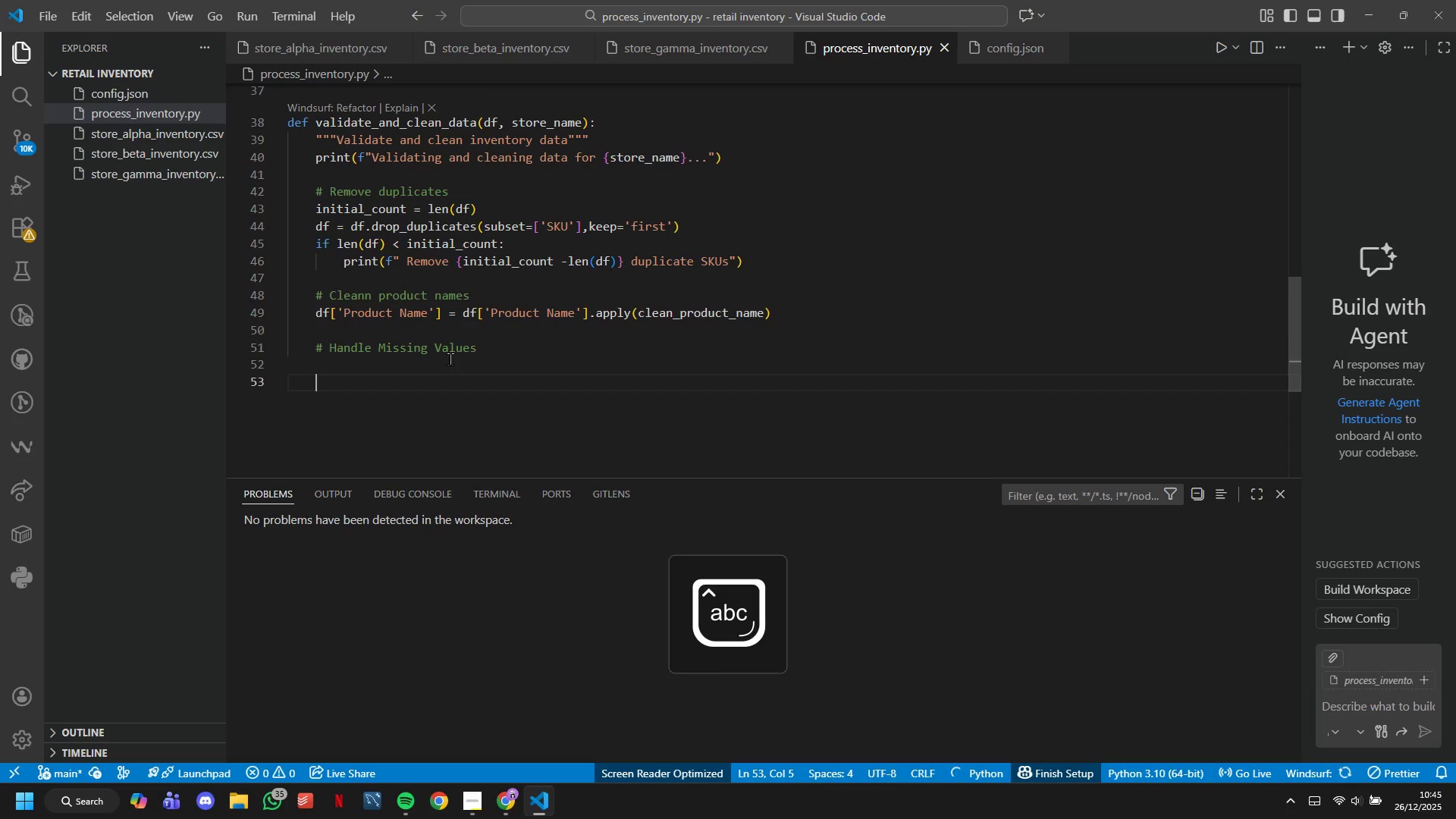 
key(Backspace)
 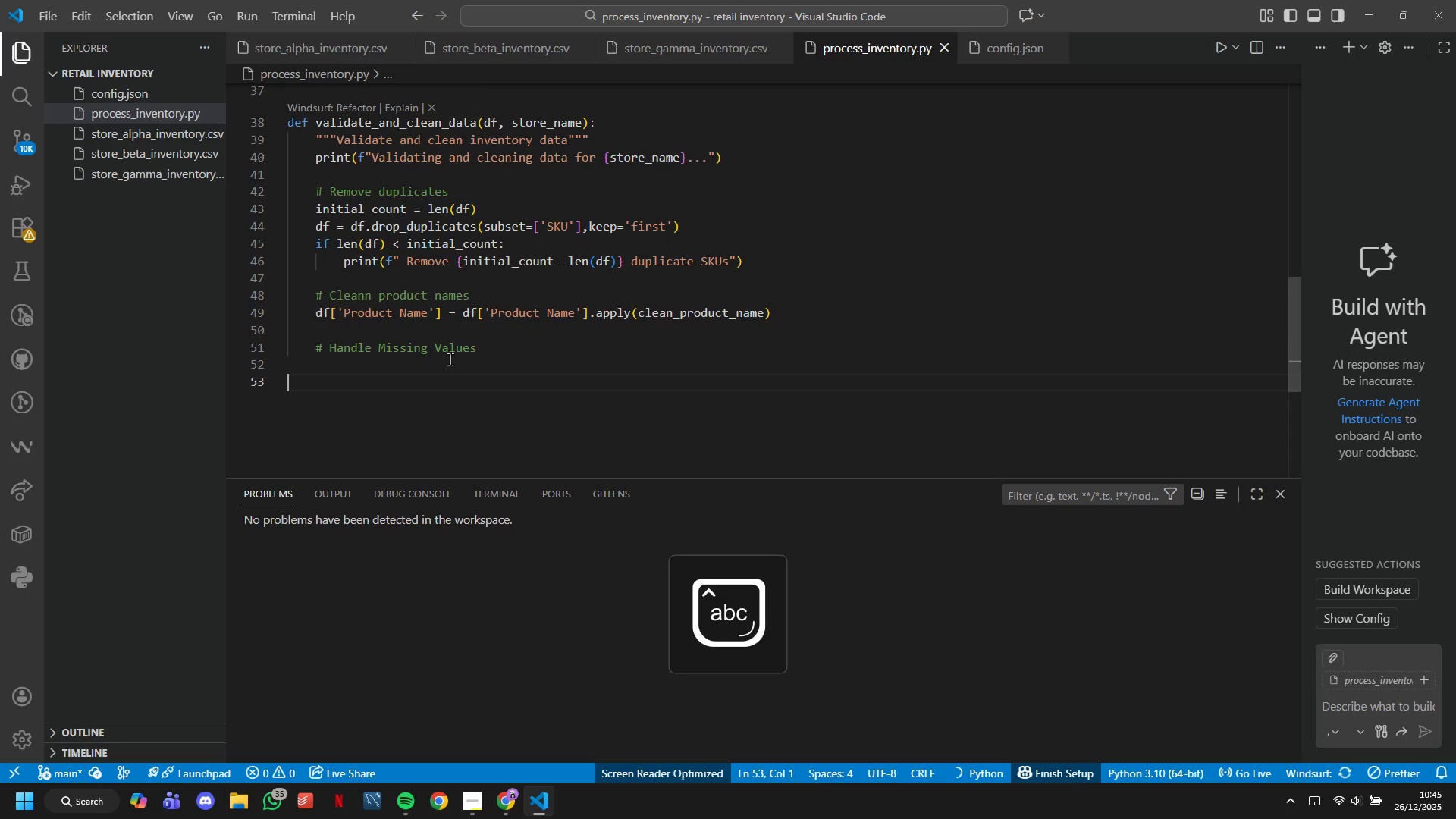 
key(Backspace)
 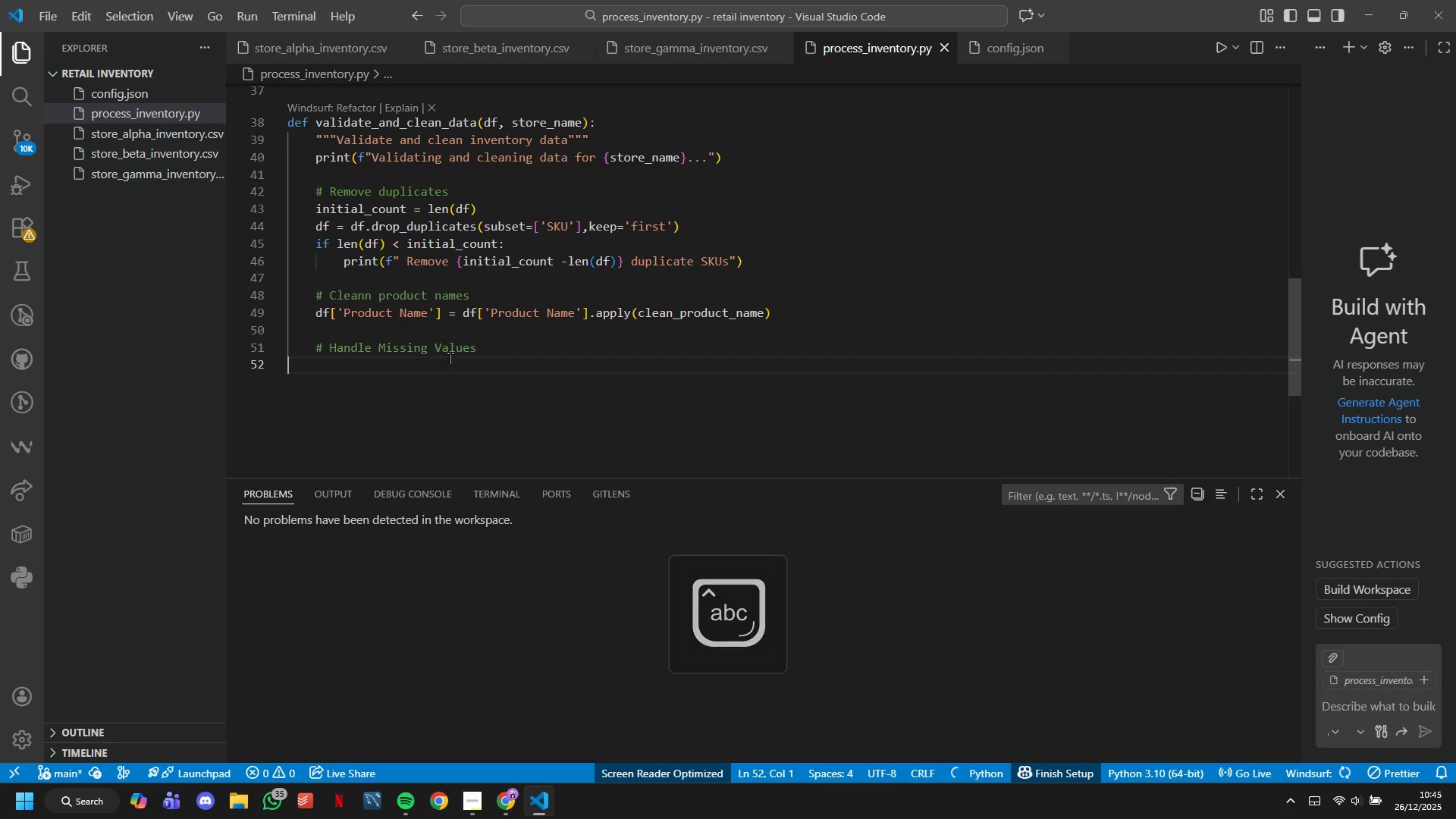 
key(Backspace)
 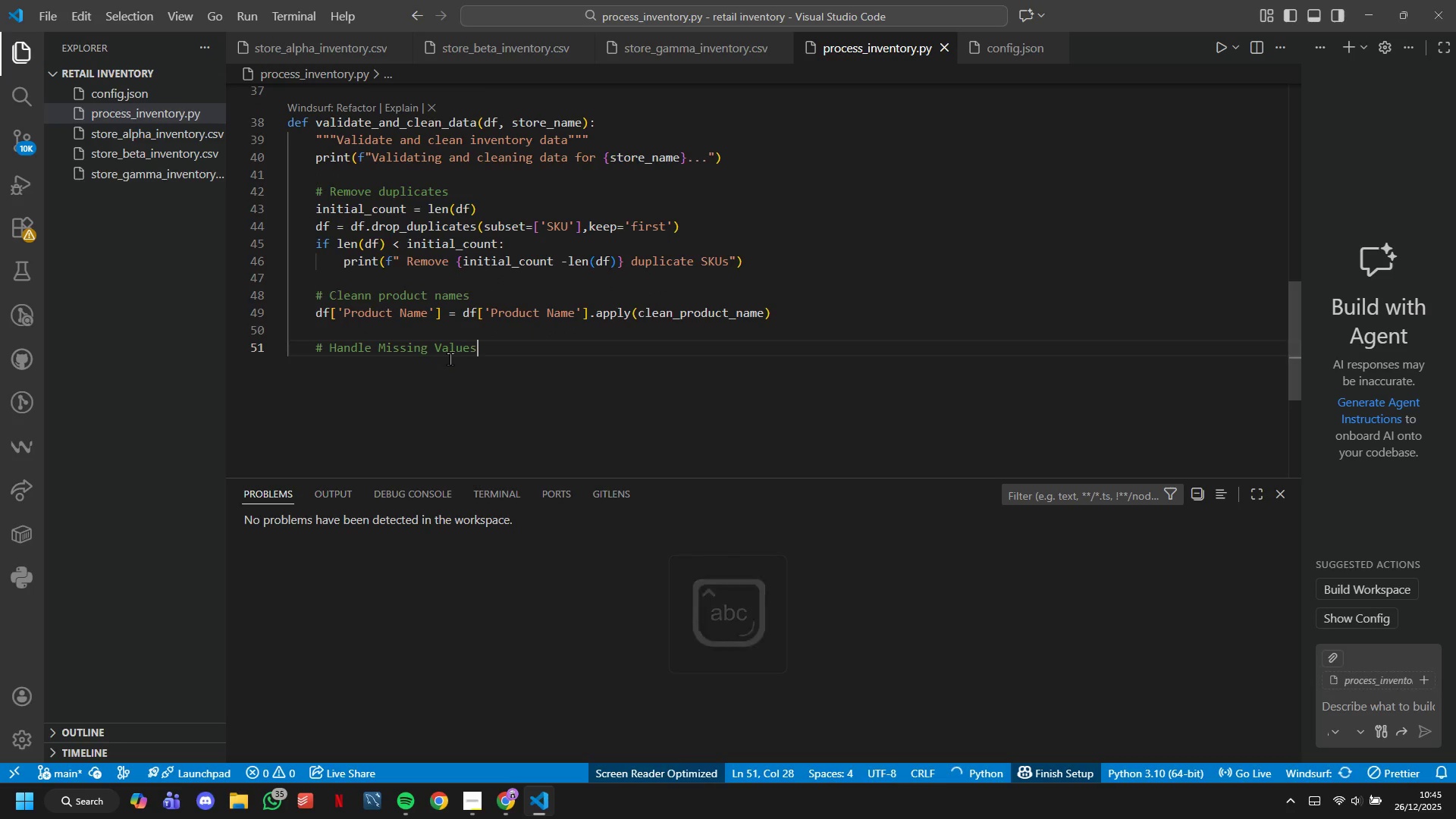 
key(Enter)
 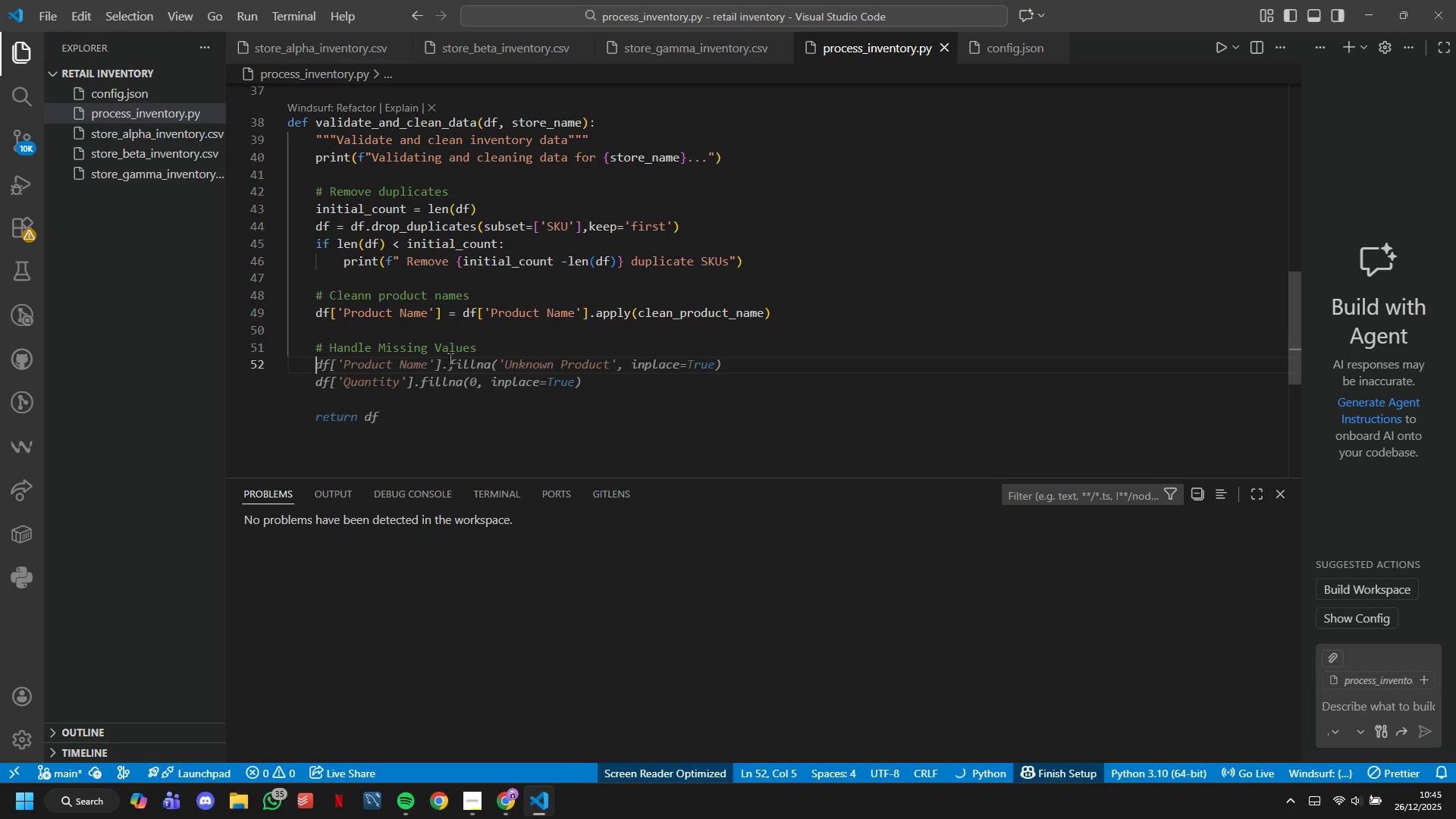 
type(df['Product Name)
 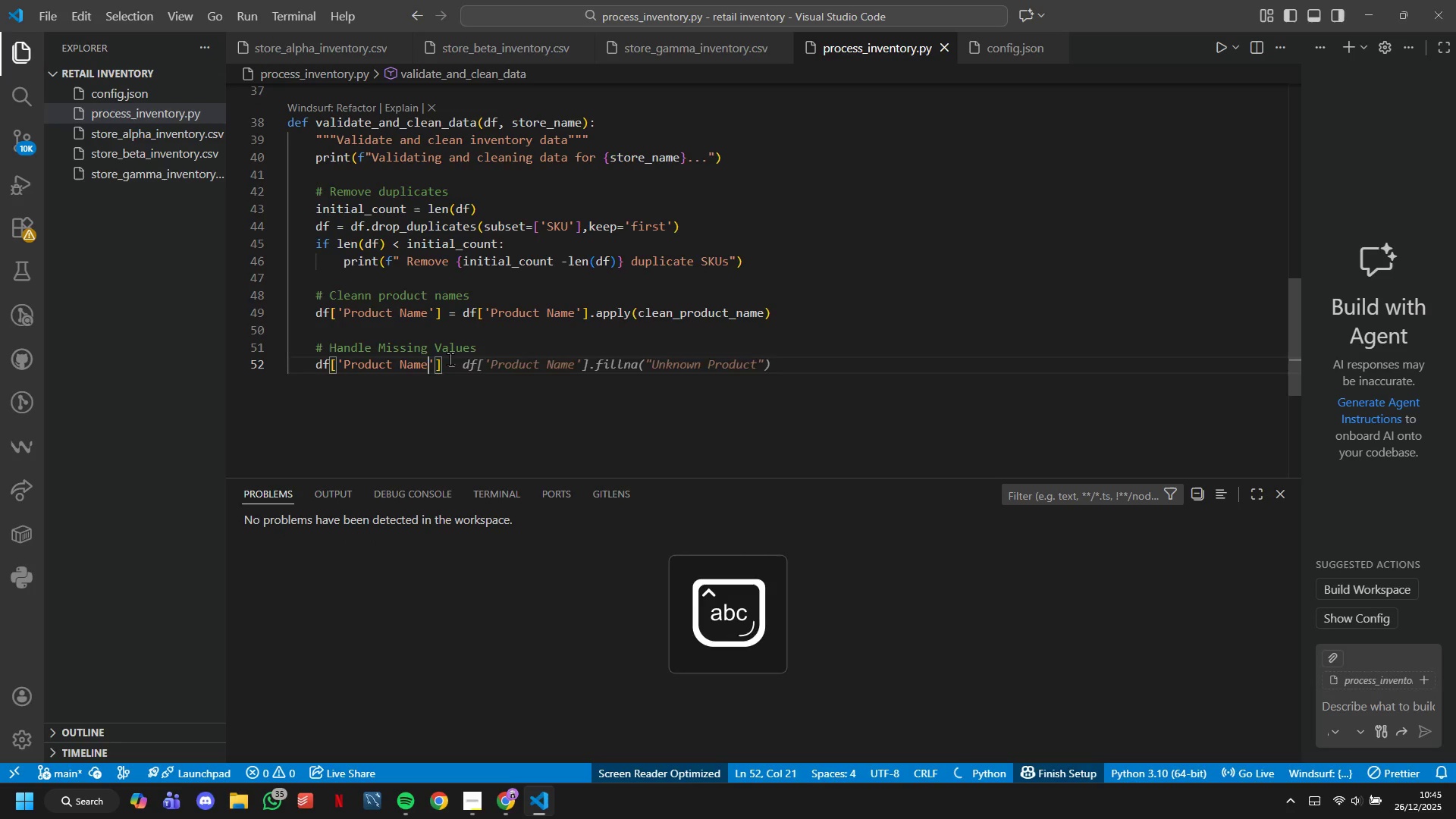 
key(ArrowRight)
 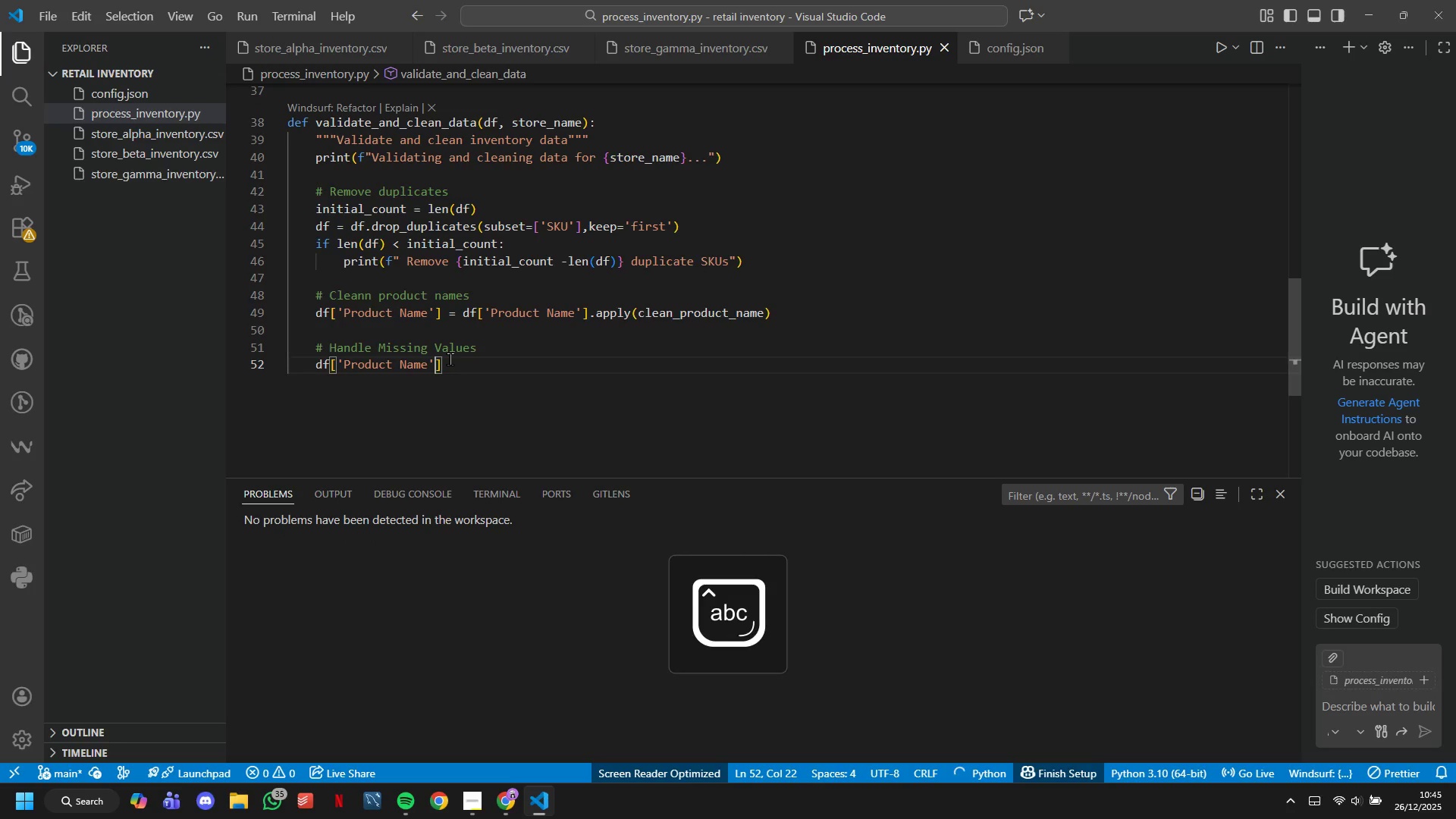 
key(ArrowRight)
 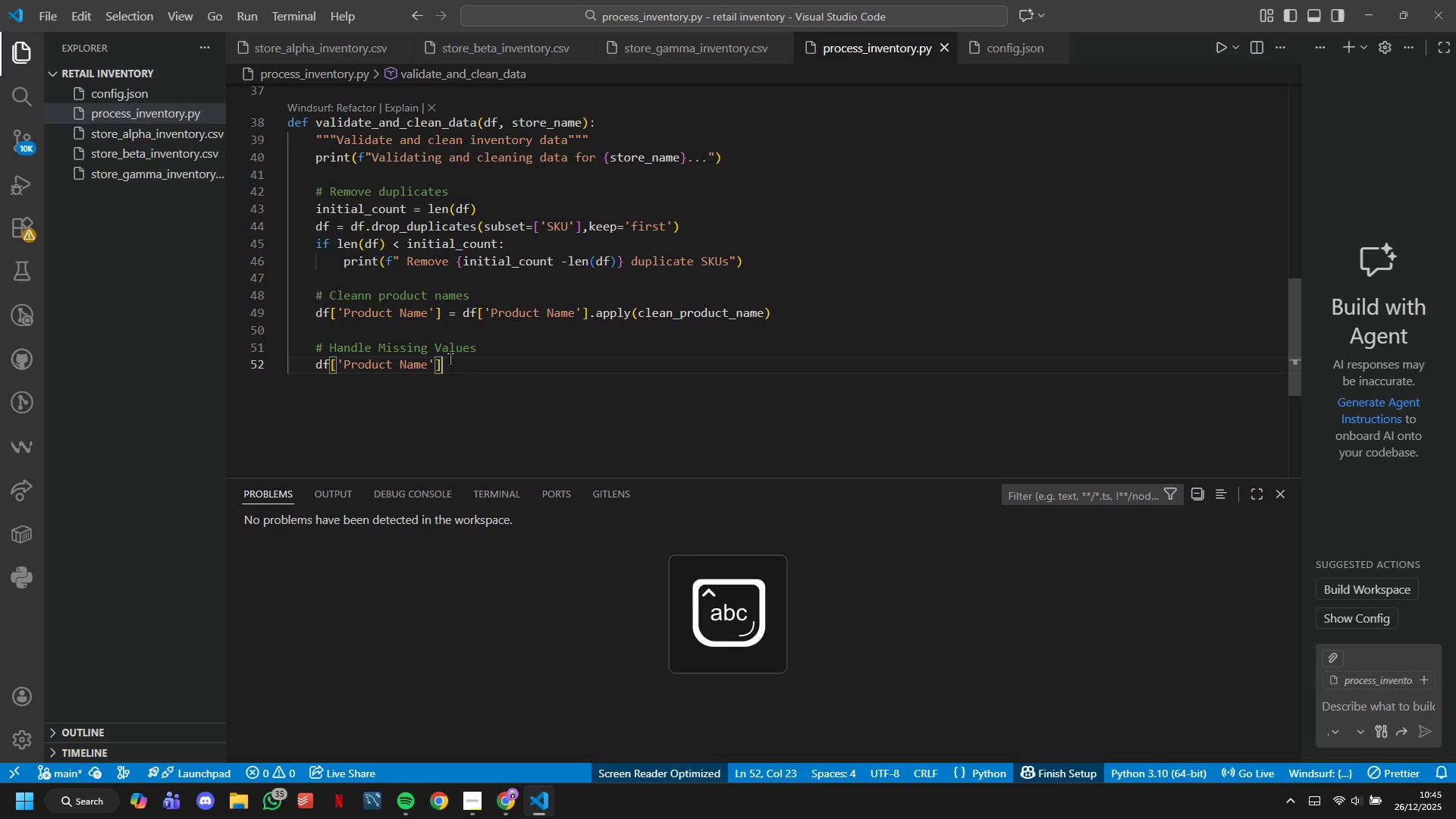 
key(Space)
 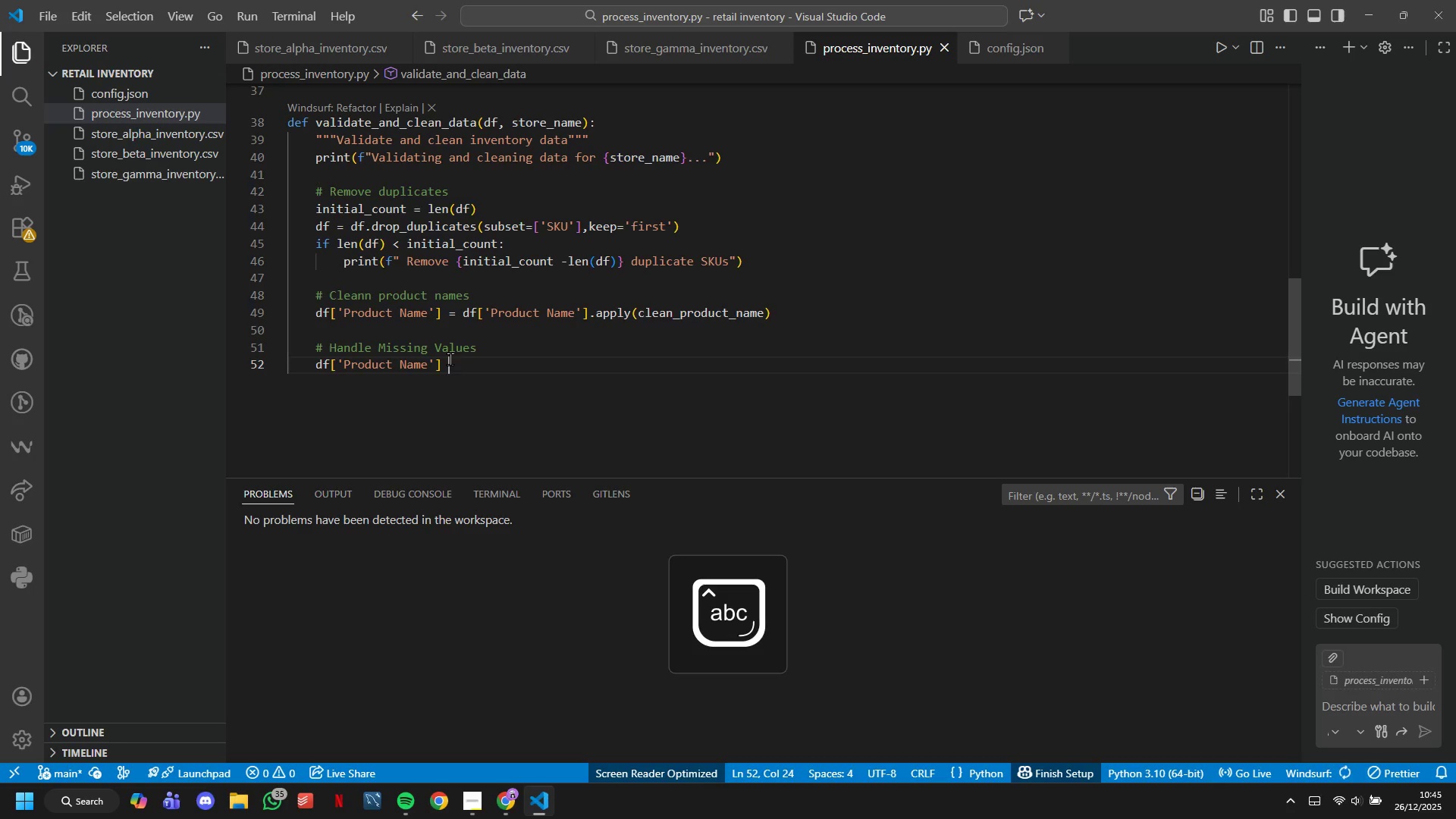 
key(Equal)
 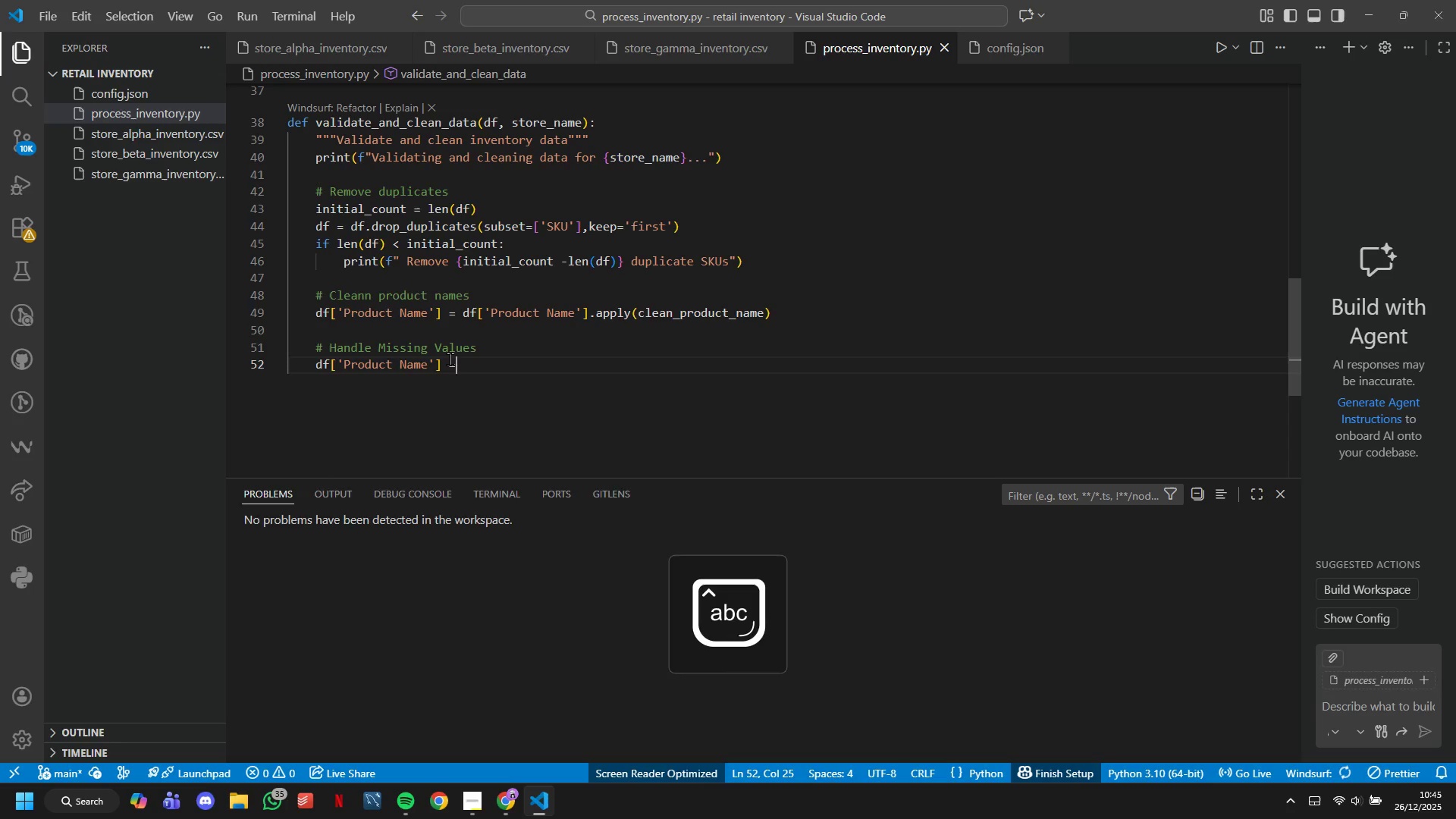 
key(Space)
 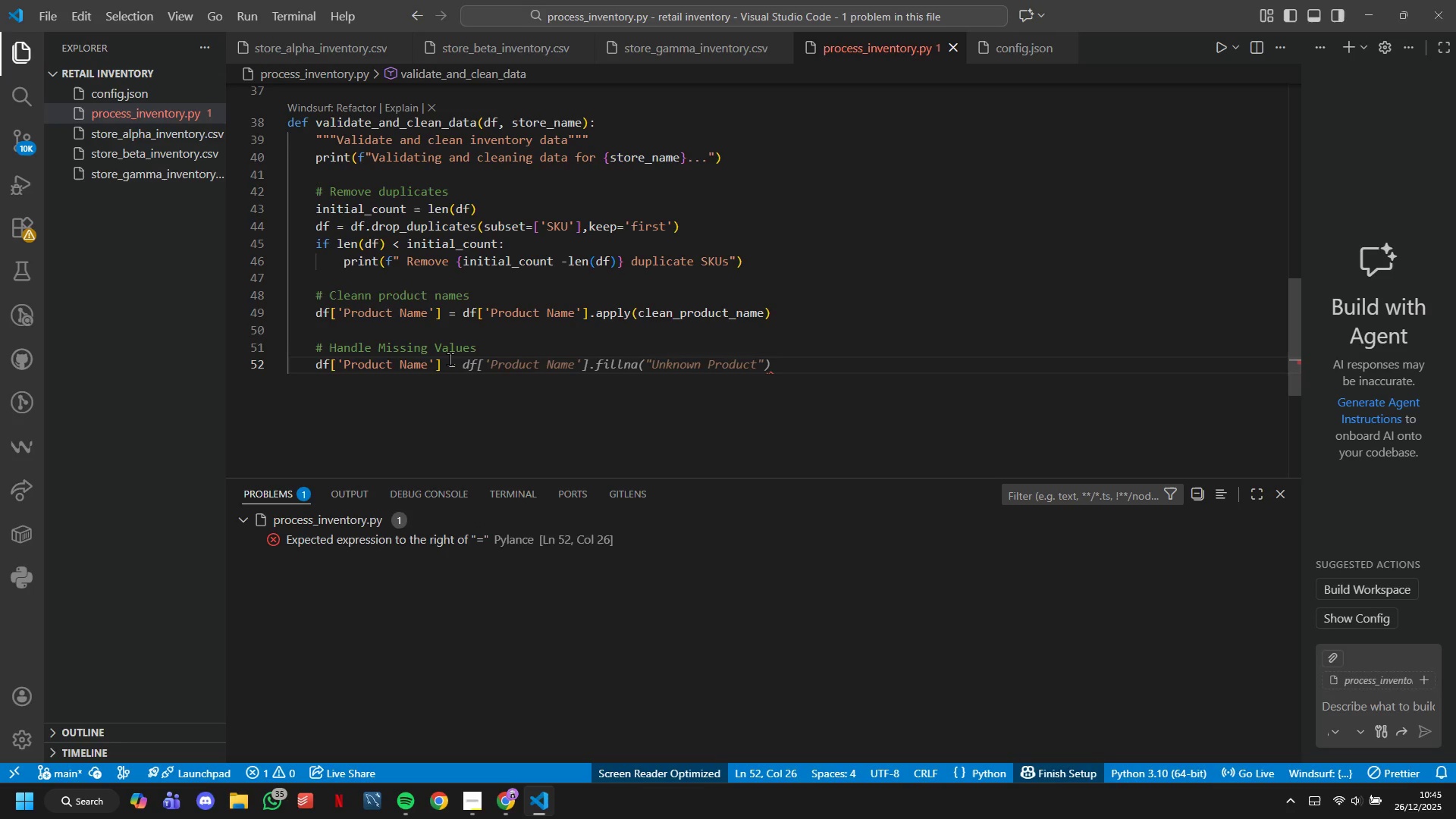 
wait(8.73)
 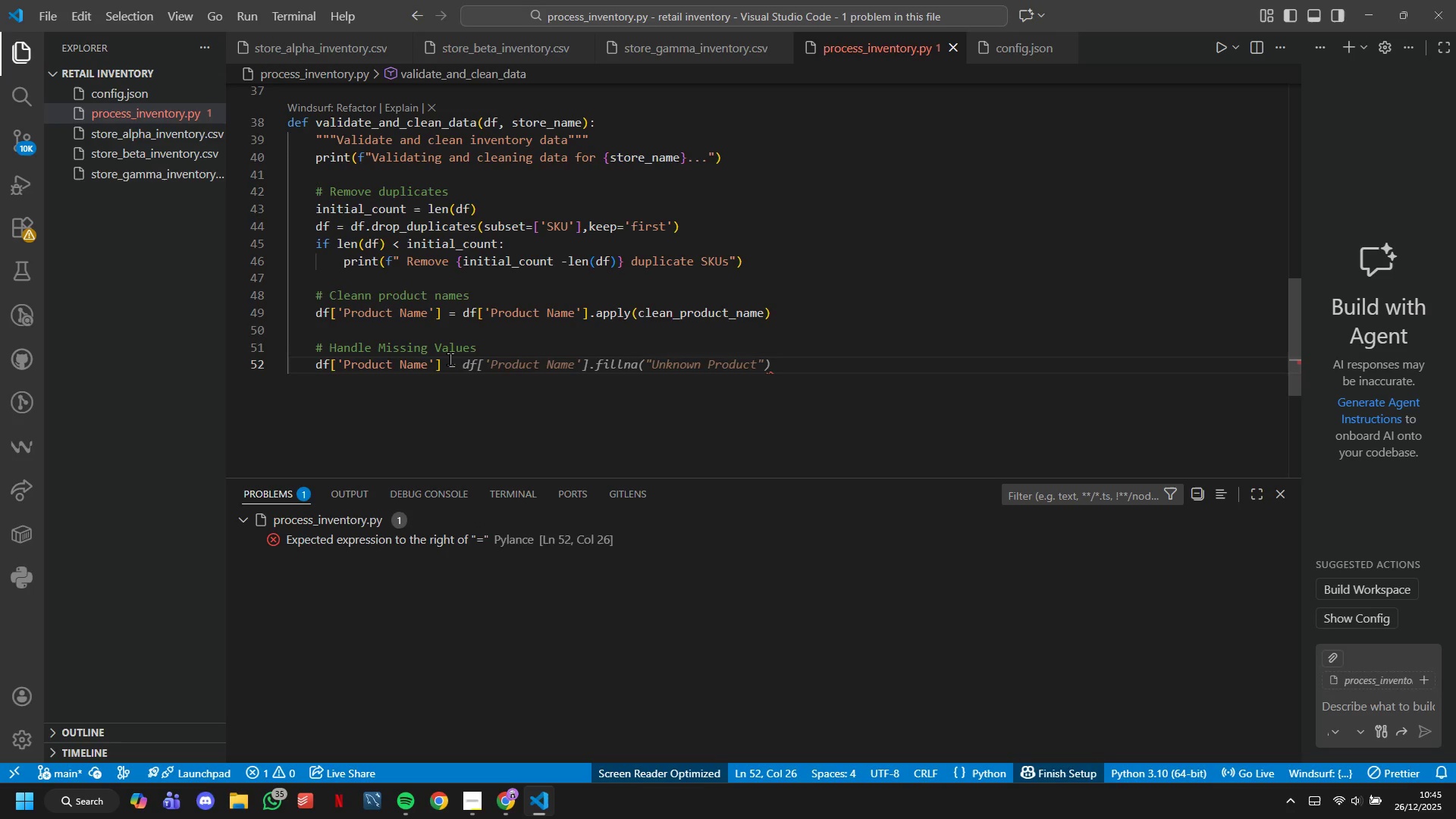 
hold_key(key=Backspace, duration=0.89)
 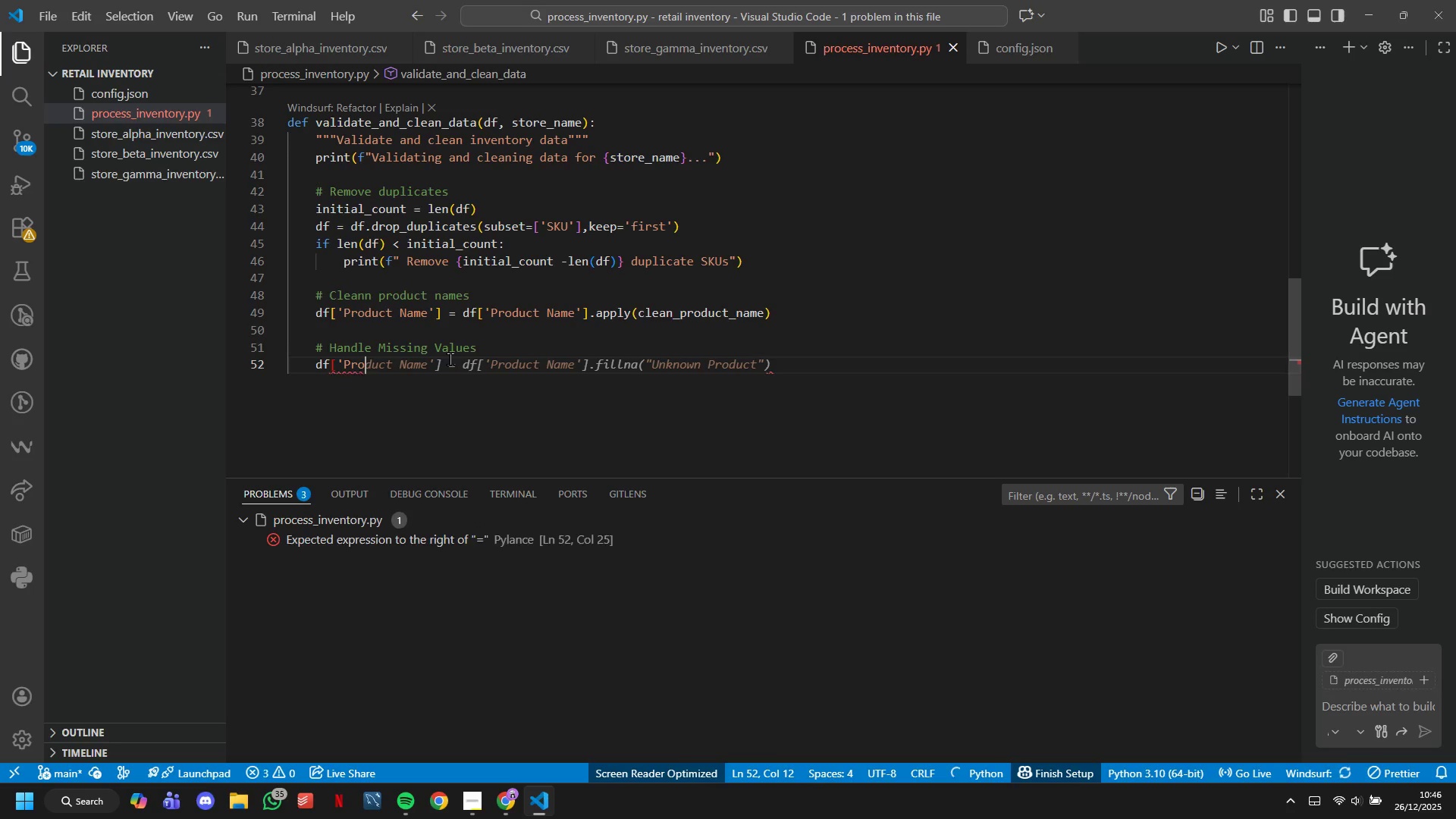 
key(Backspace)
key(Backspace)
key(Backspace)
key(Backspace)
type(['Reorder Point)
 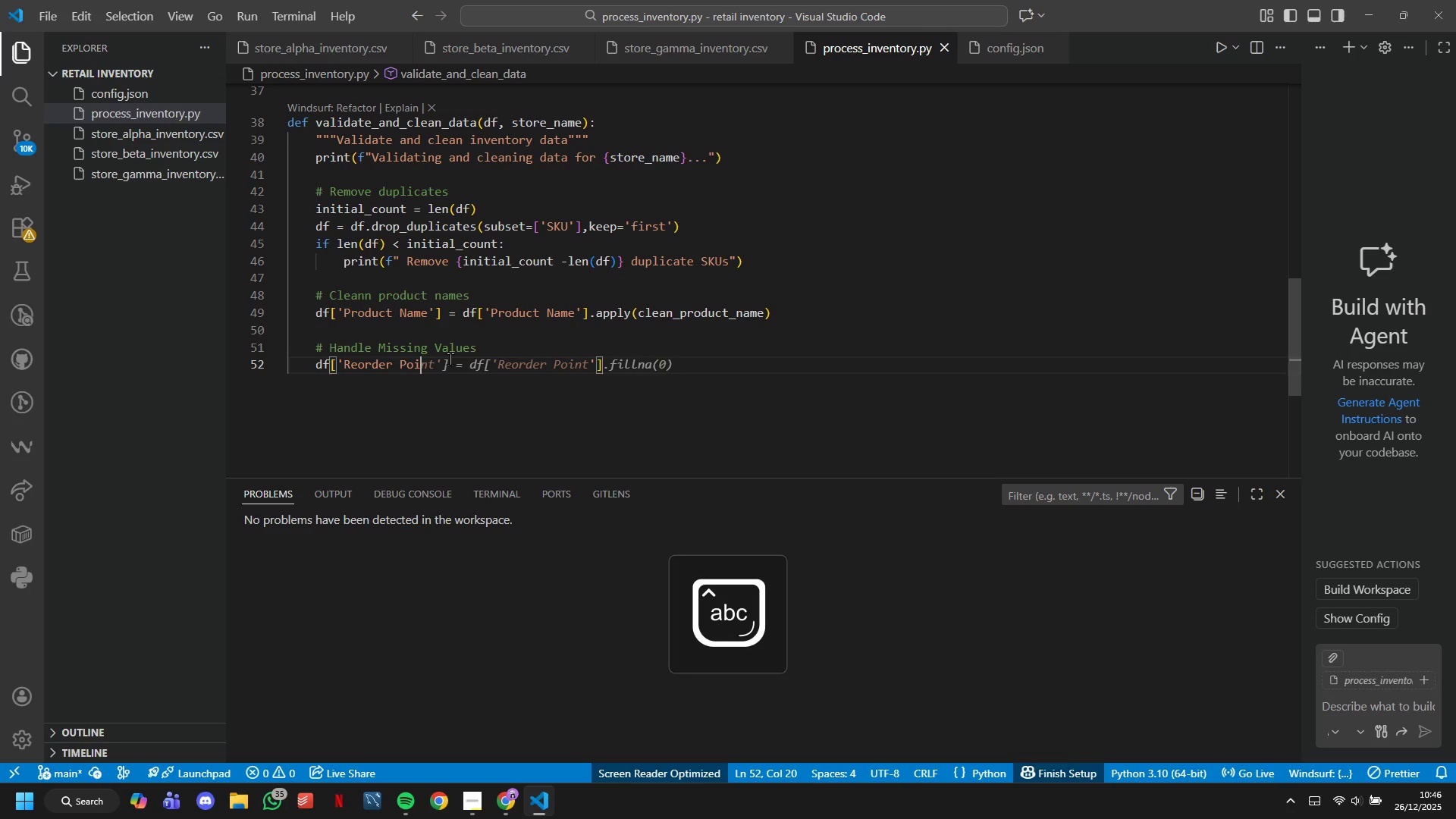 
key(ArrowRight)
 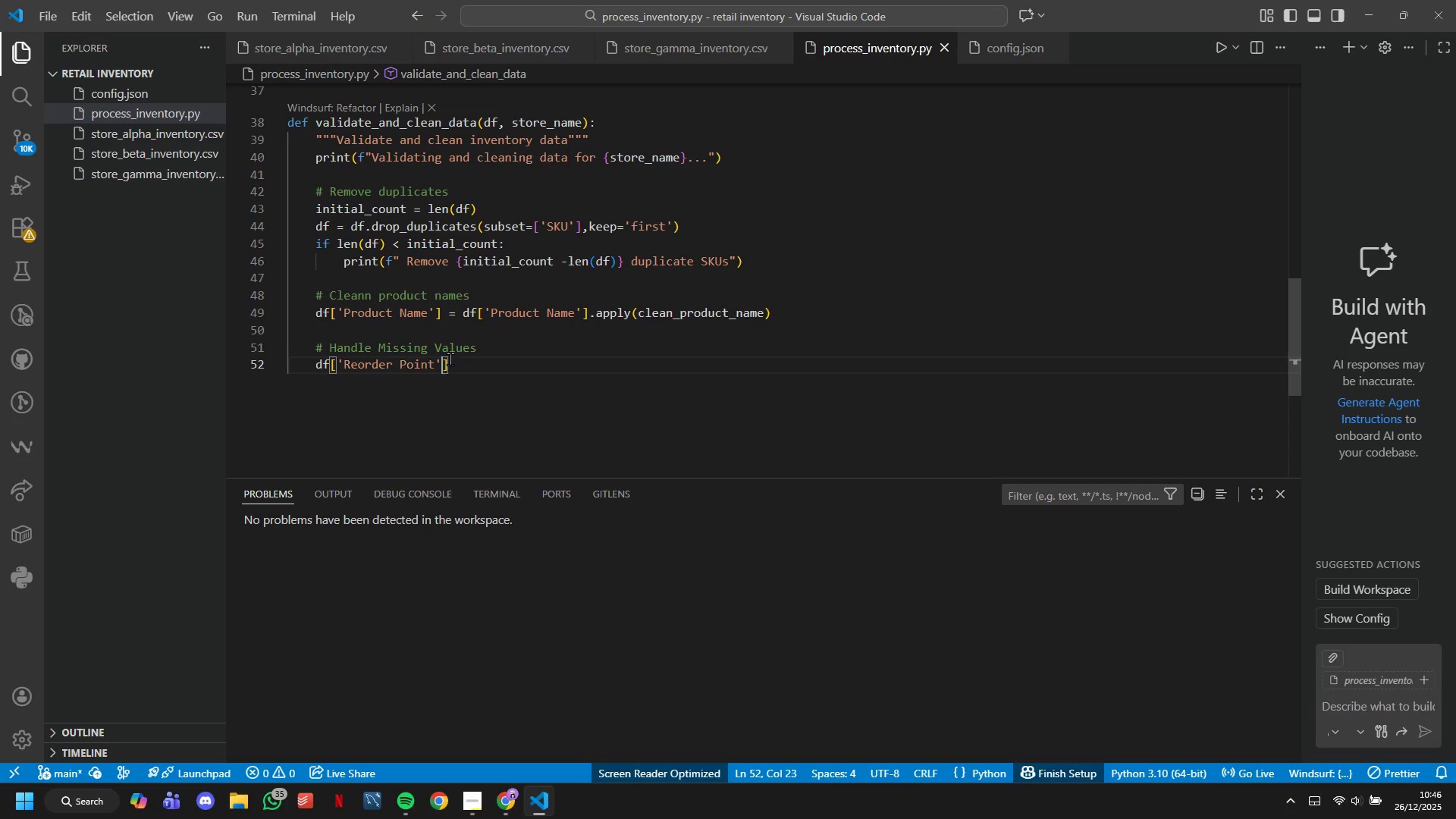 
key(ArrowRight)
 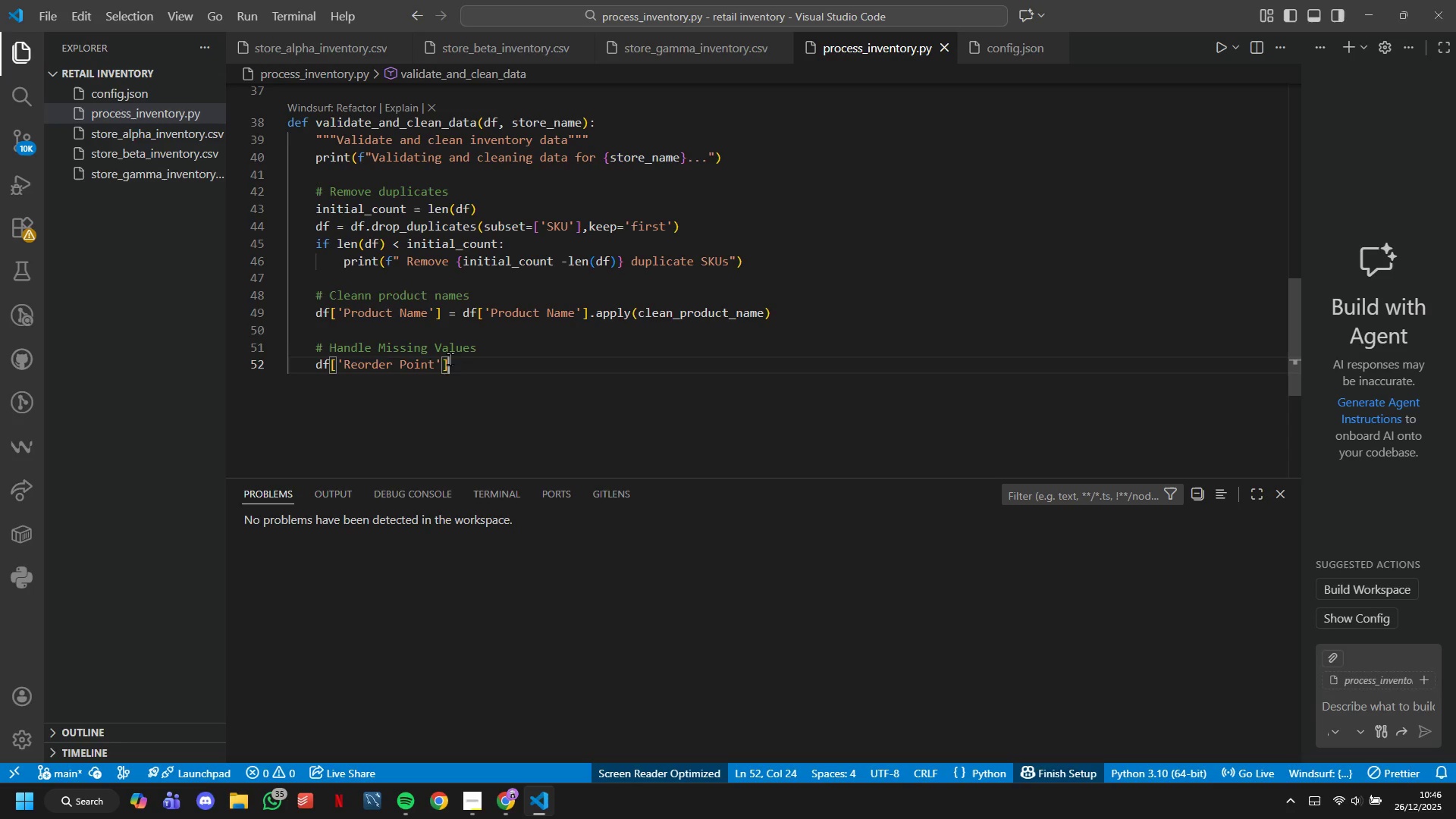 
type( = df'Reprder Point)
 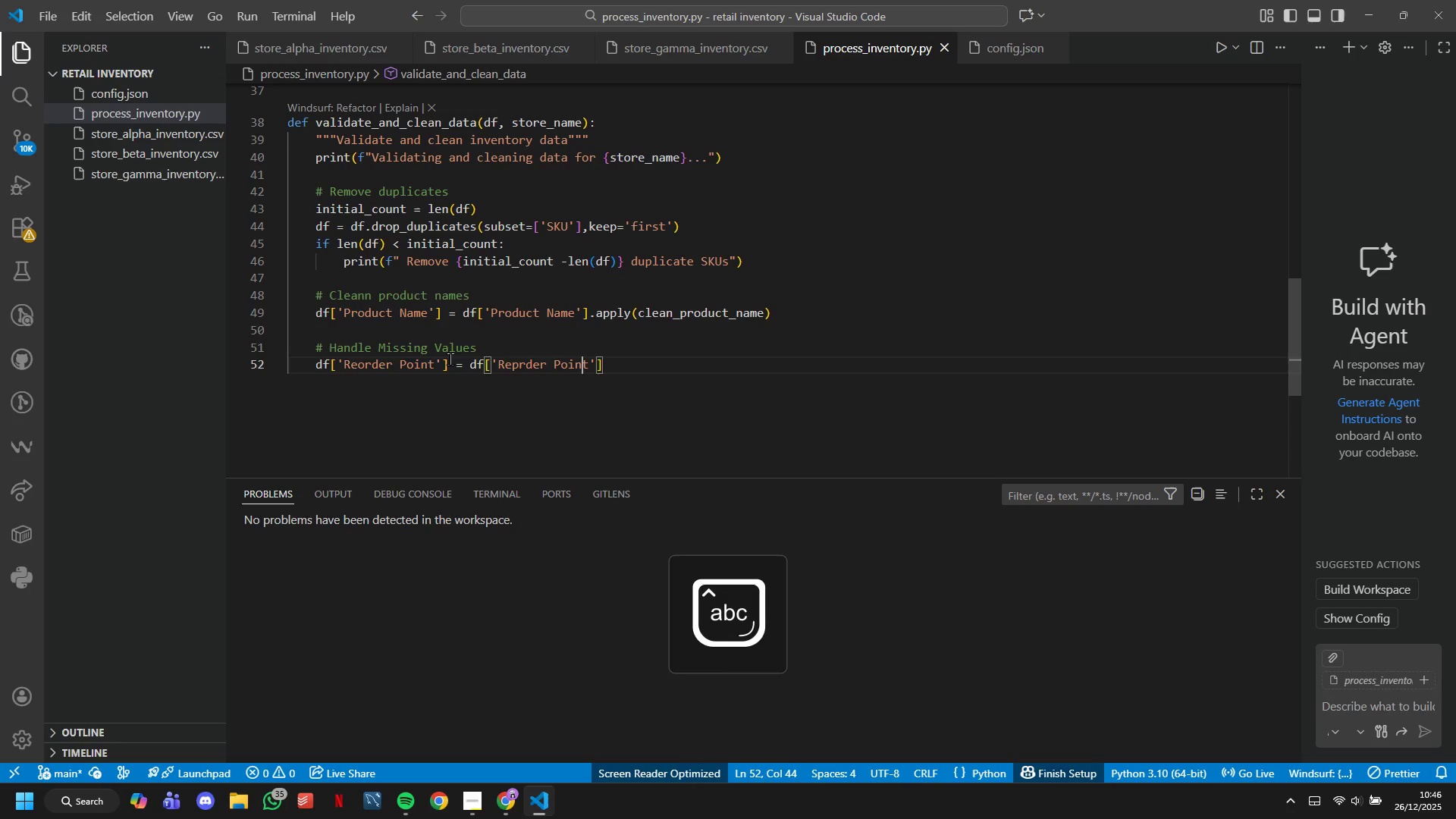 
hold_key(key=BracketLeft, duration=15.94)
 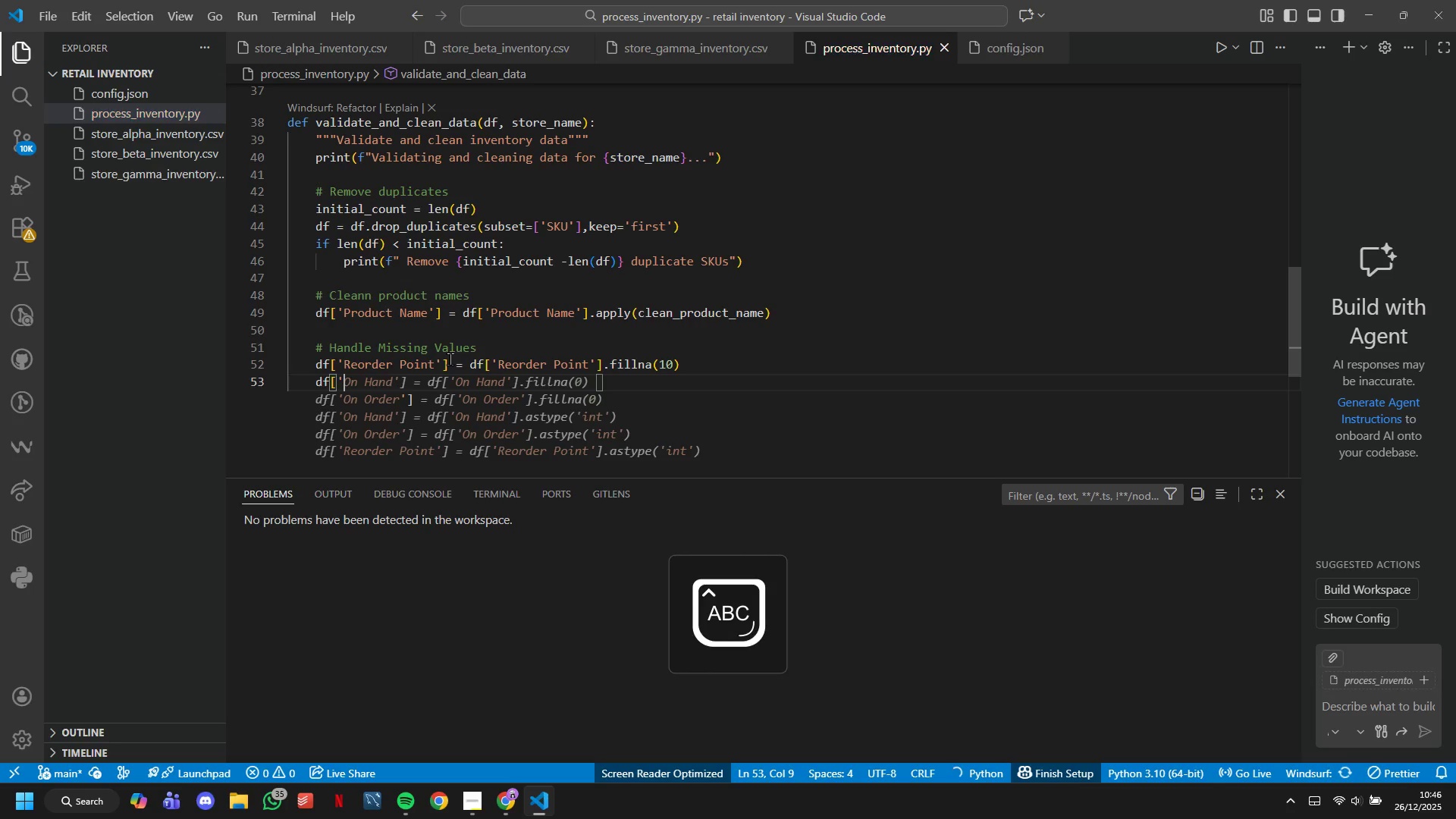 
hold_key(key=ArrowLeft, duration=0.72)
 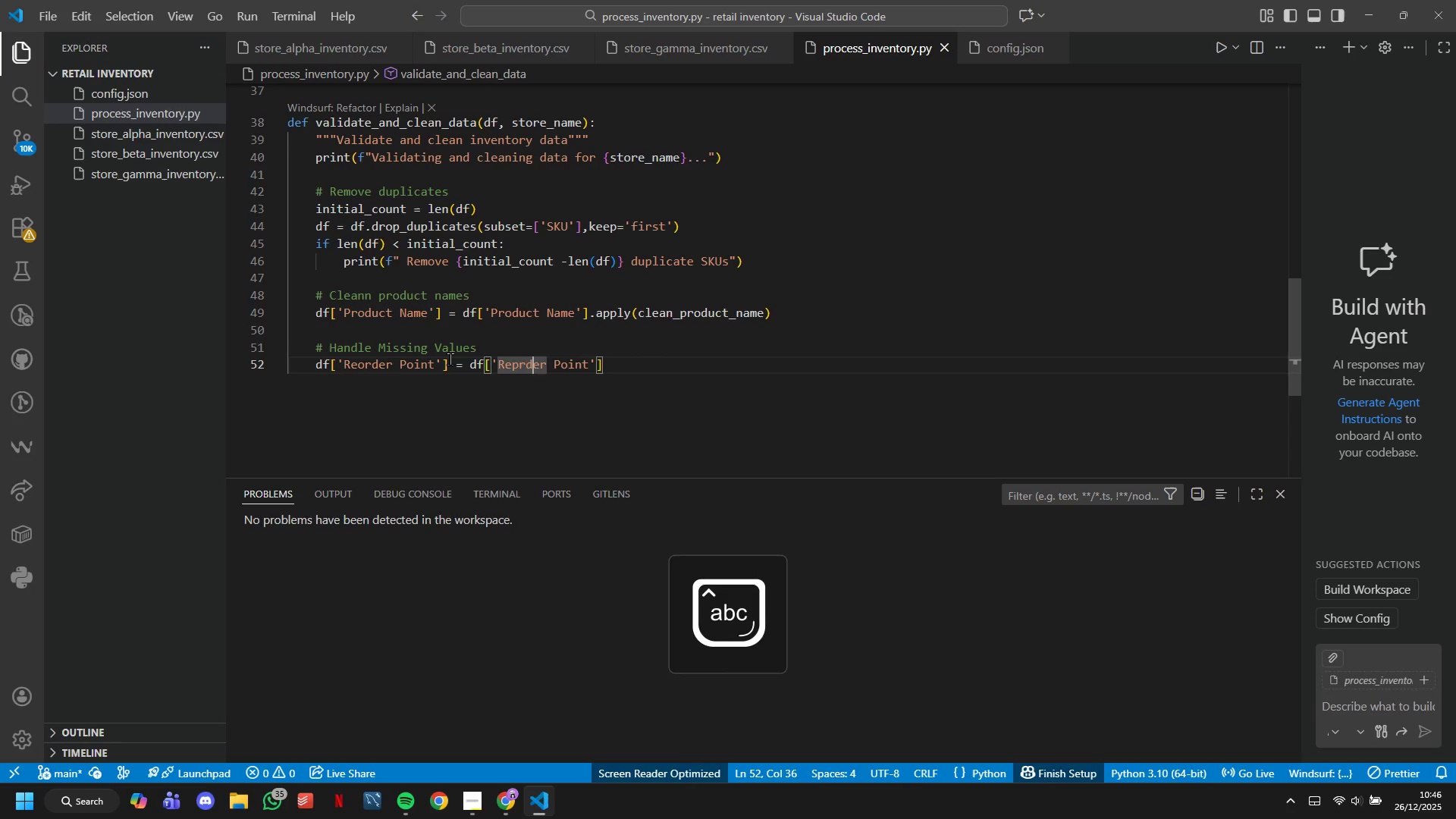 
key(ArrowLeft)
 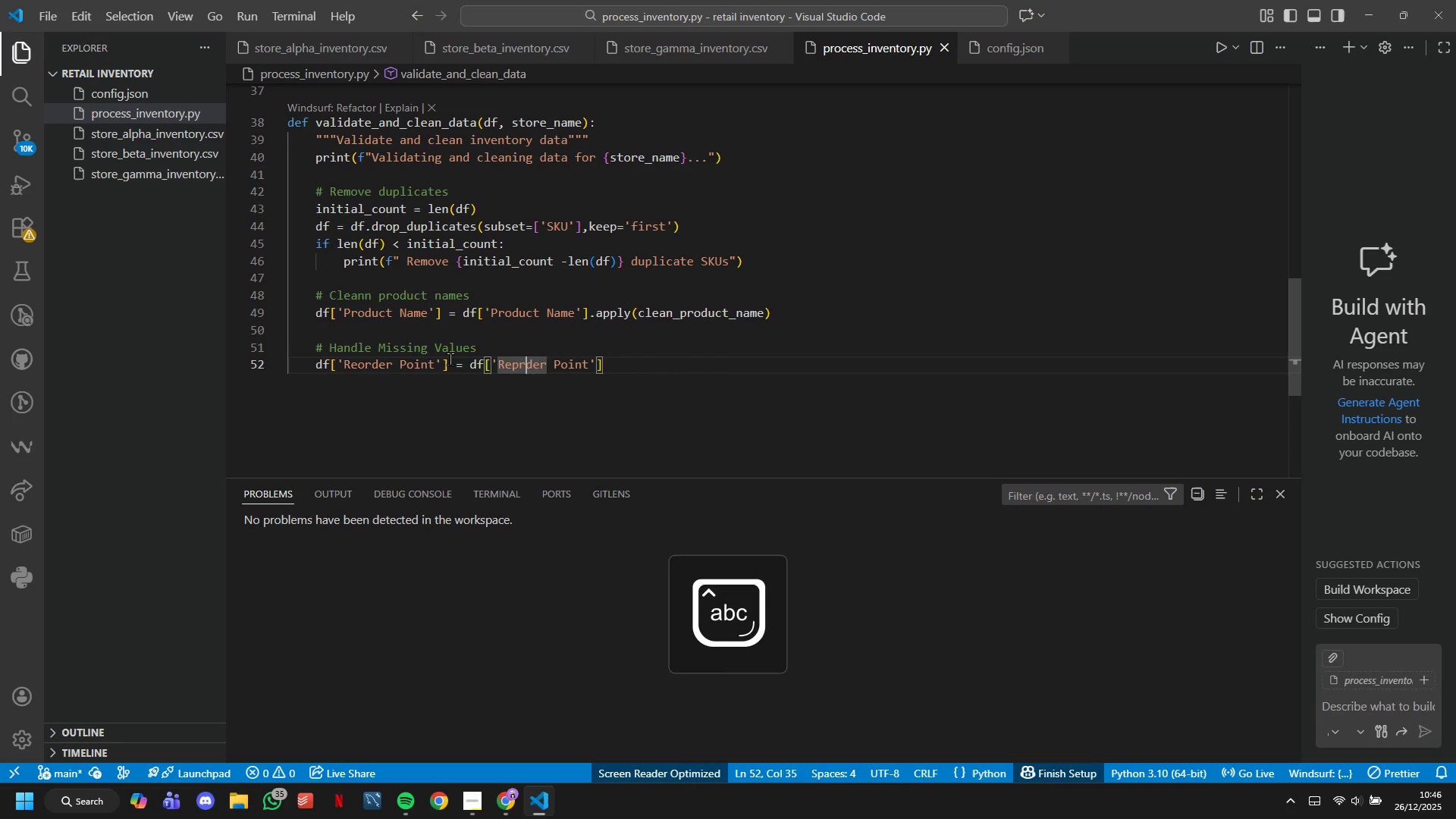 
key(ArrowLeft)
 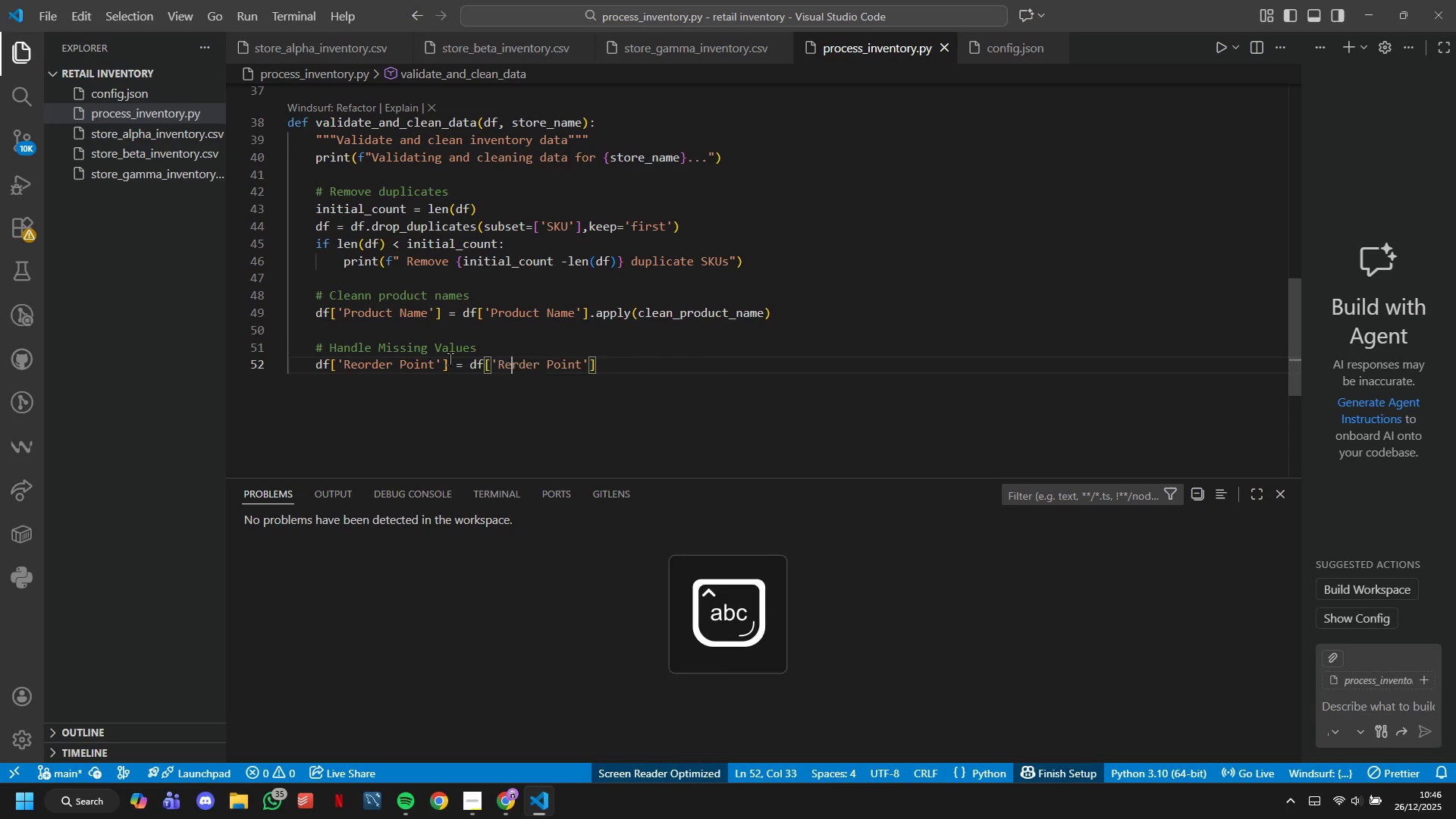 
key(Backspace)
type(o.ful)
key(Backspace)
key(Backspace)
type(illna910)
 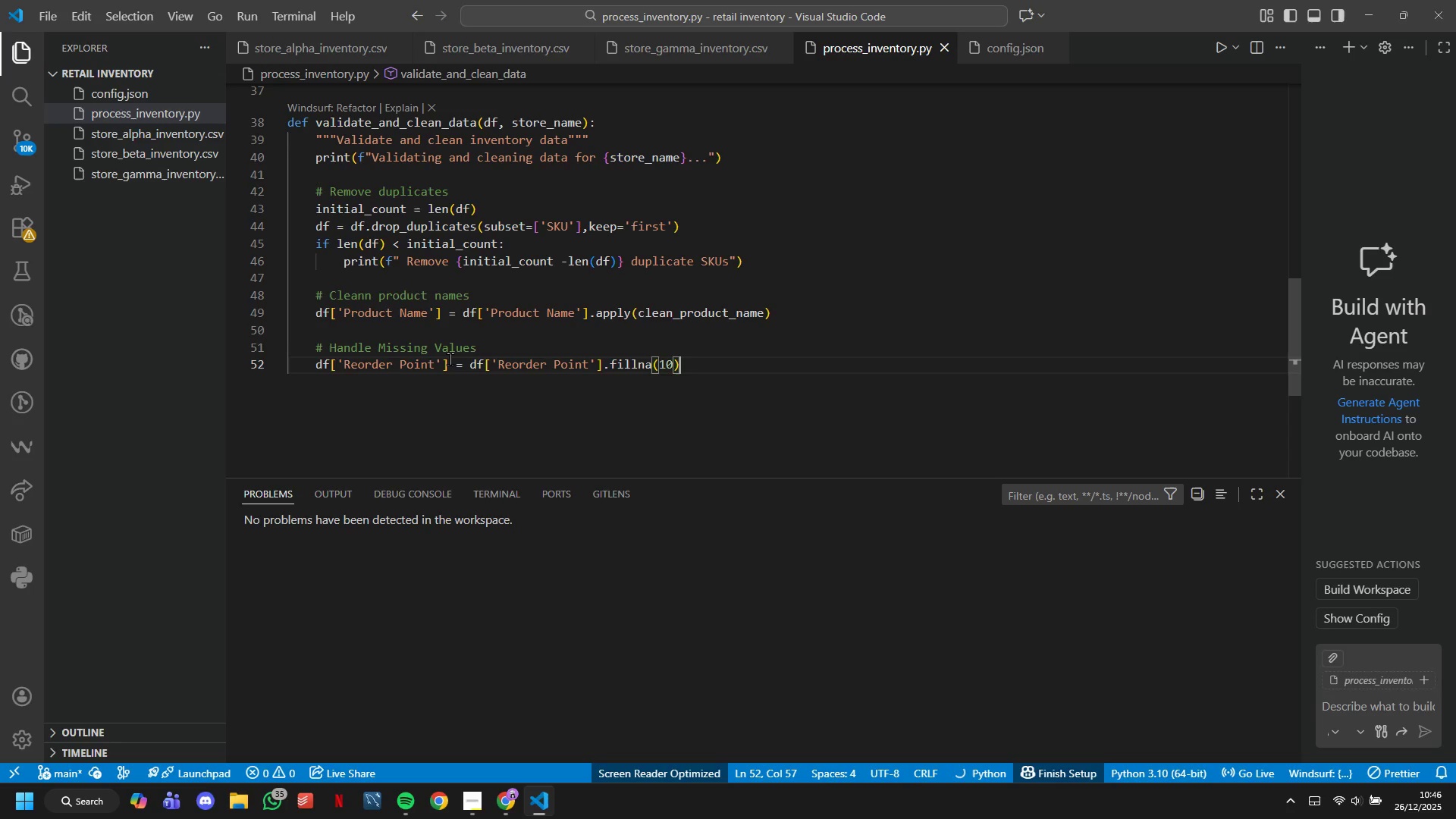 
hold_key(key=ArrowRight, duration=0.72)
 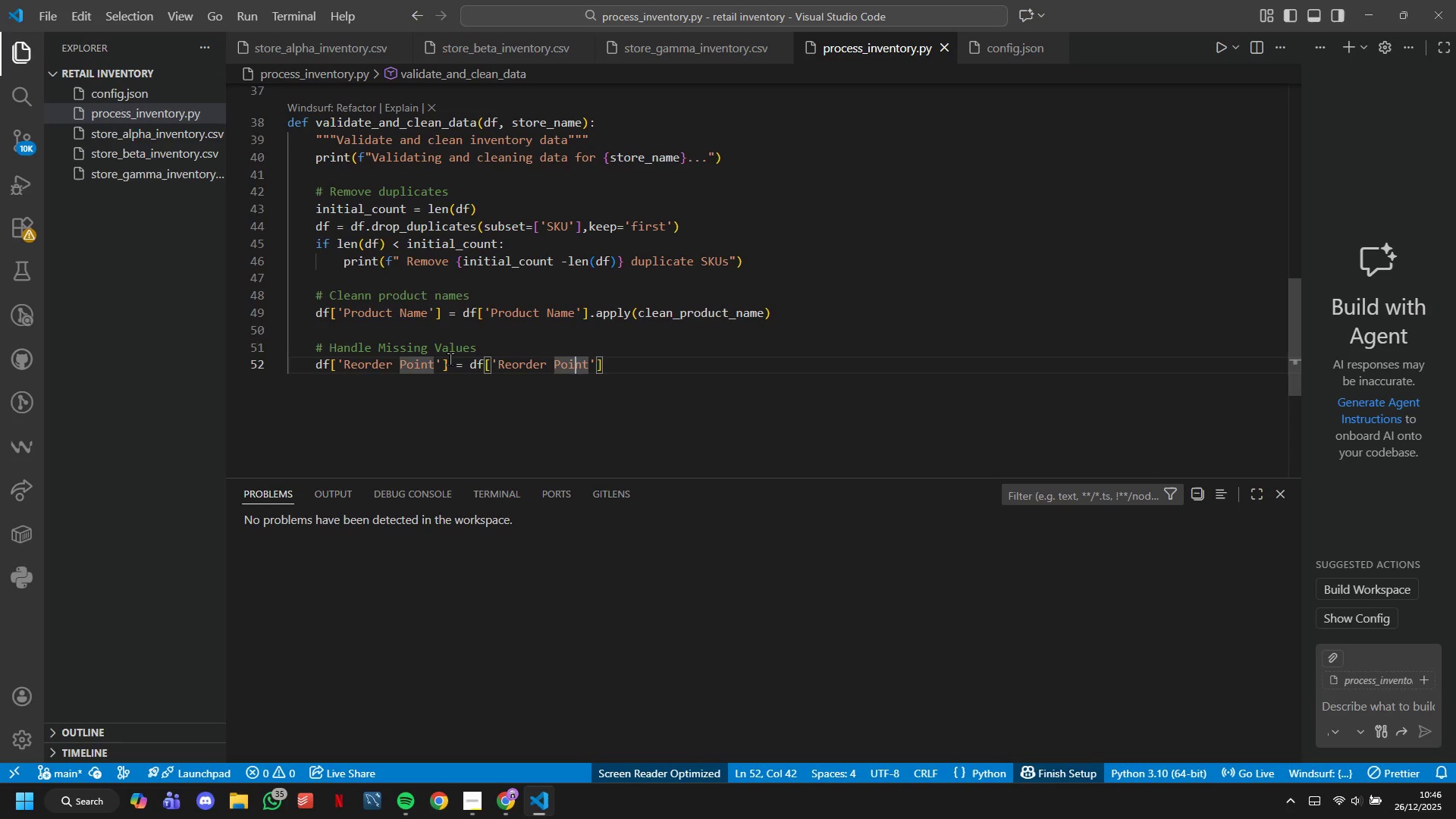 
hold_key(key=ArrowRight, duration=0.64)
 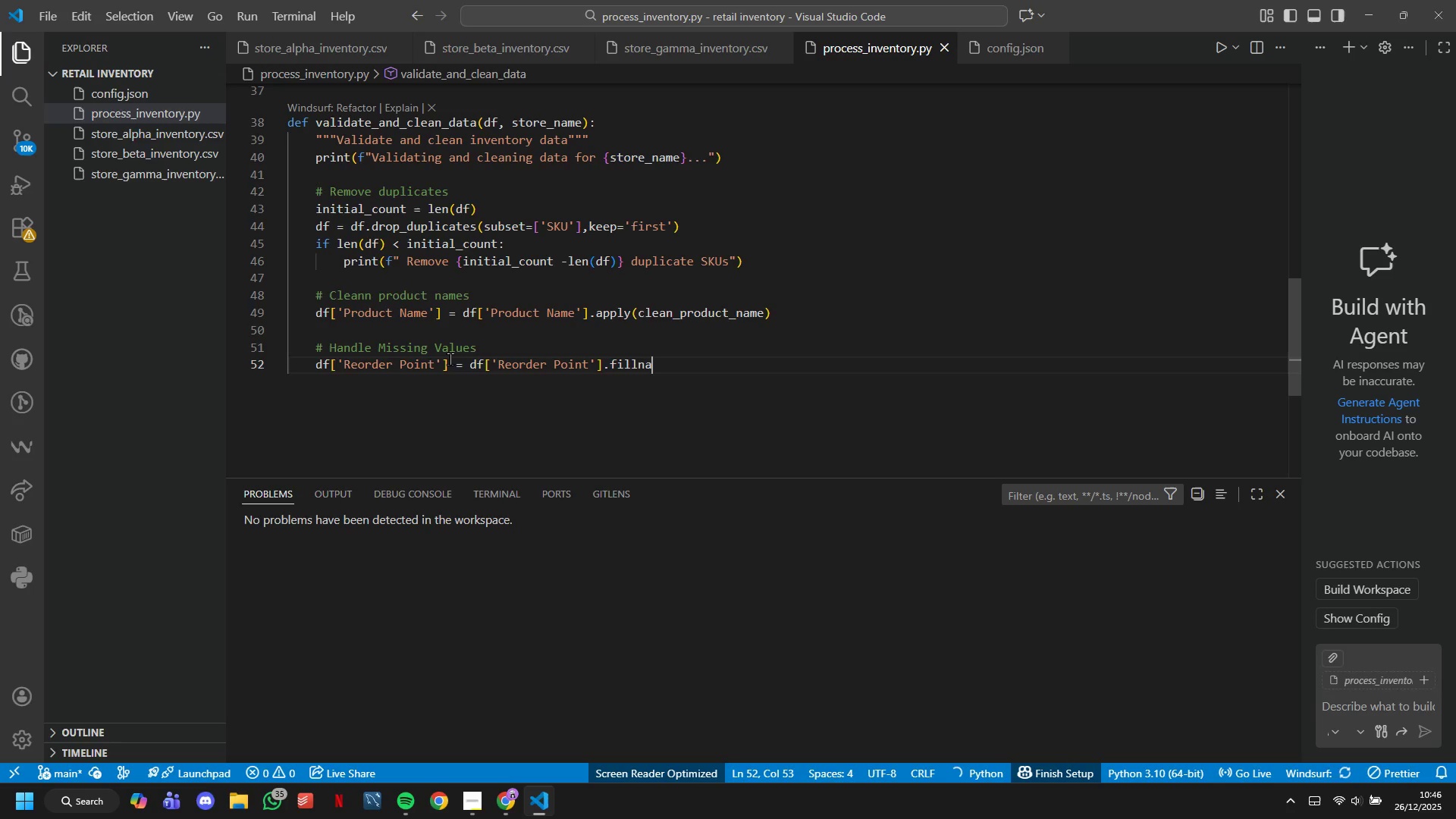 
key(ArrowRight)
 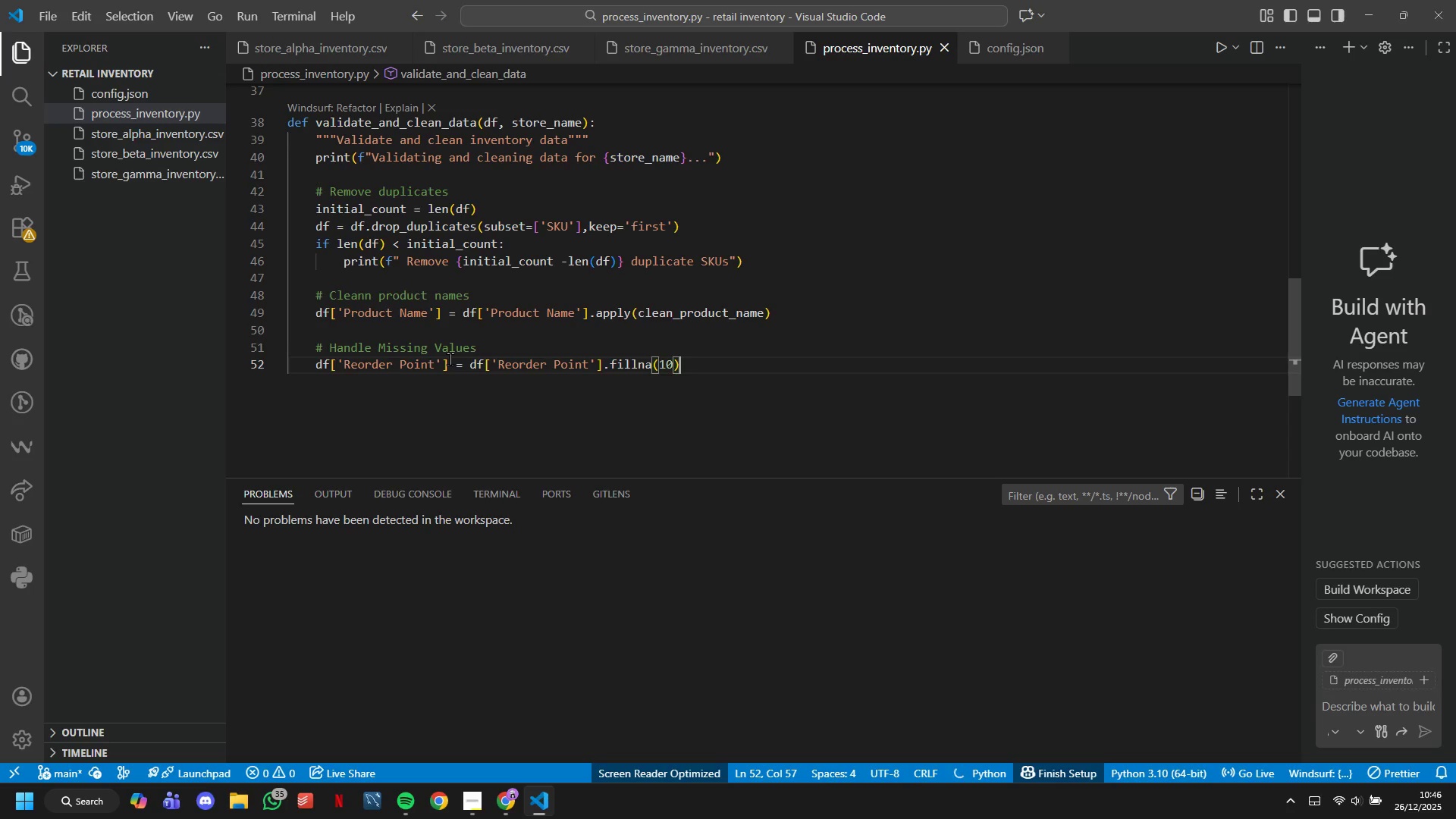 
key(Enter)
 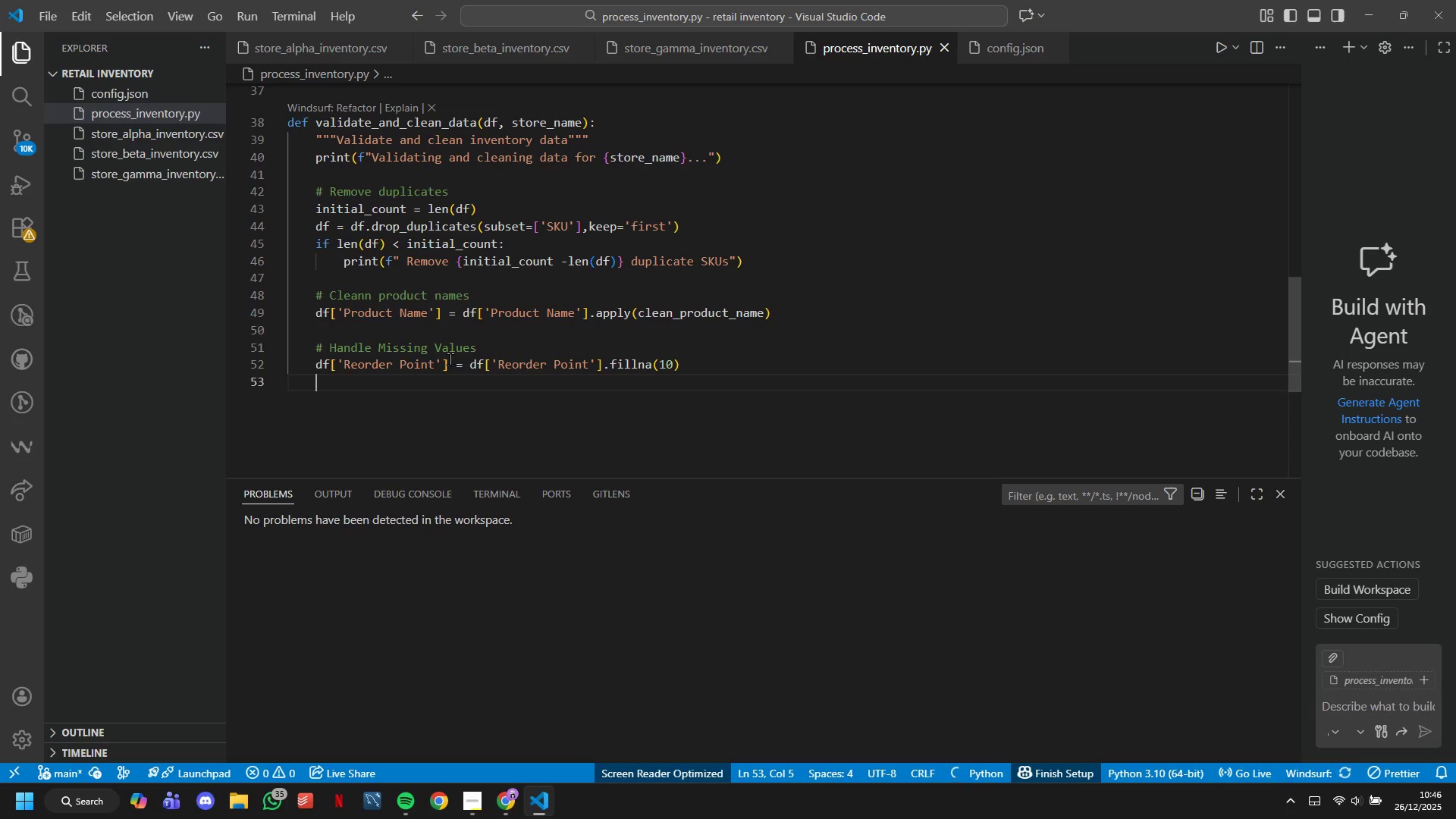 
type(df'Unit Cost)
 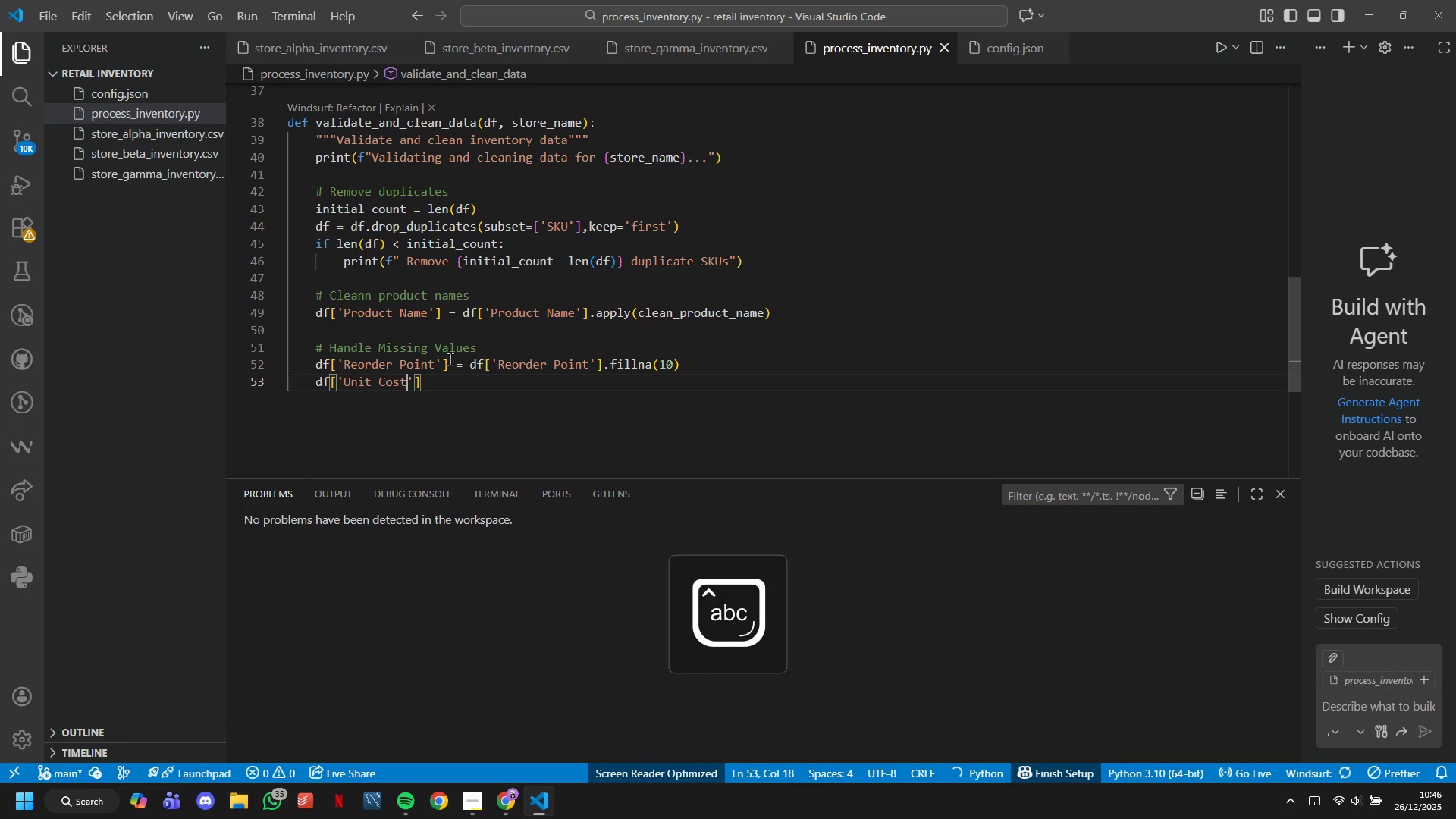 
key(ArrowRight)
 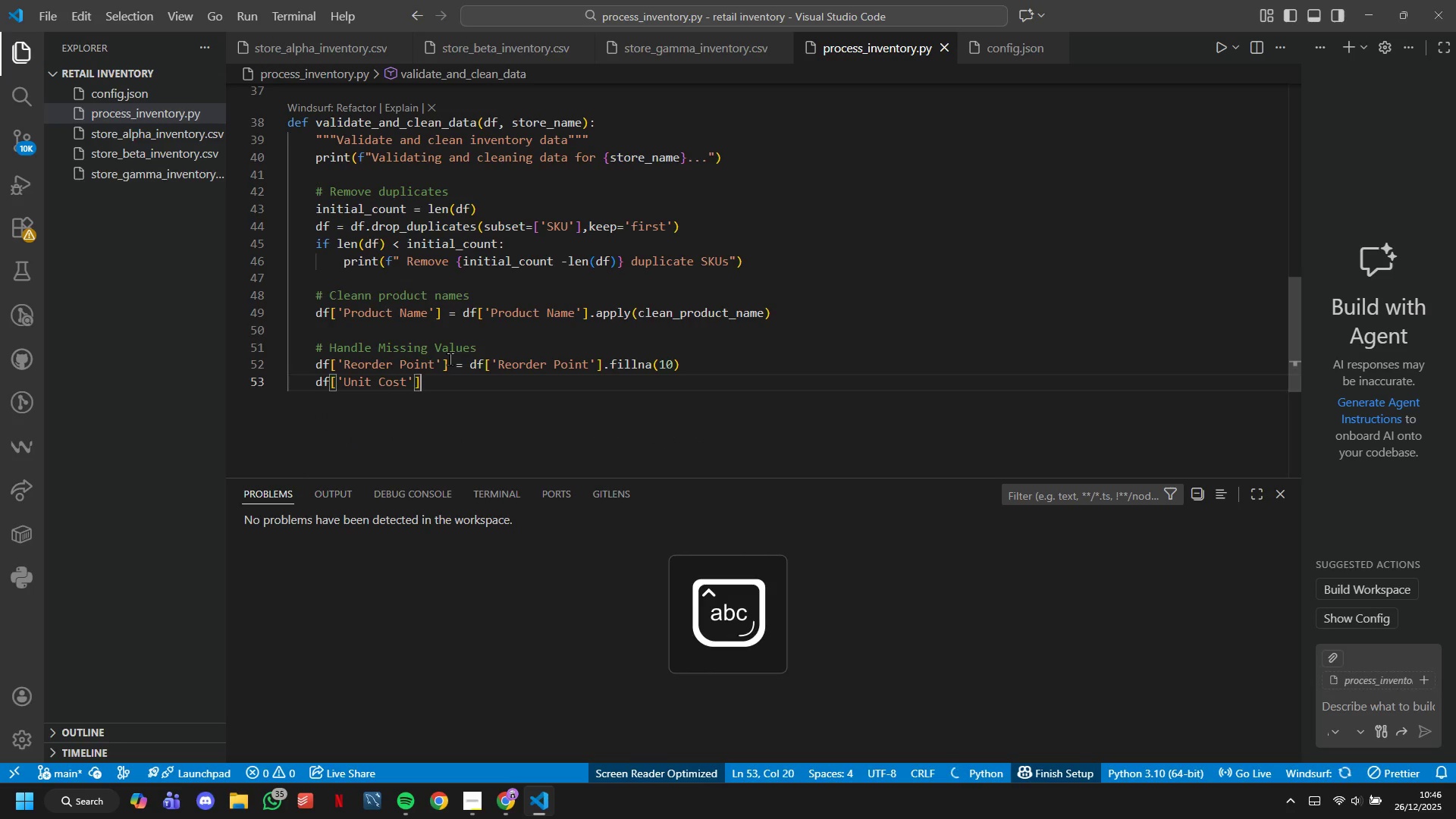 
key(ArrowRight)
 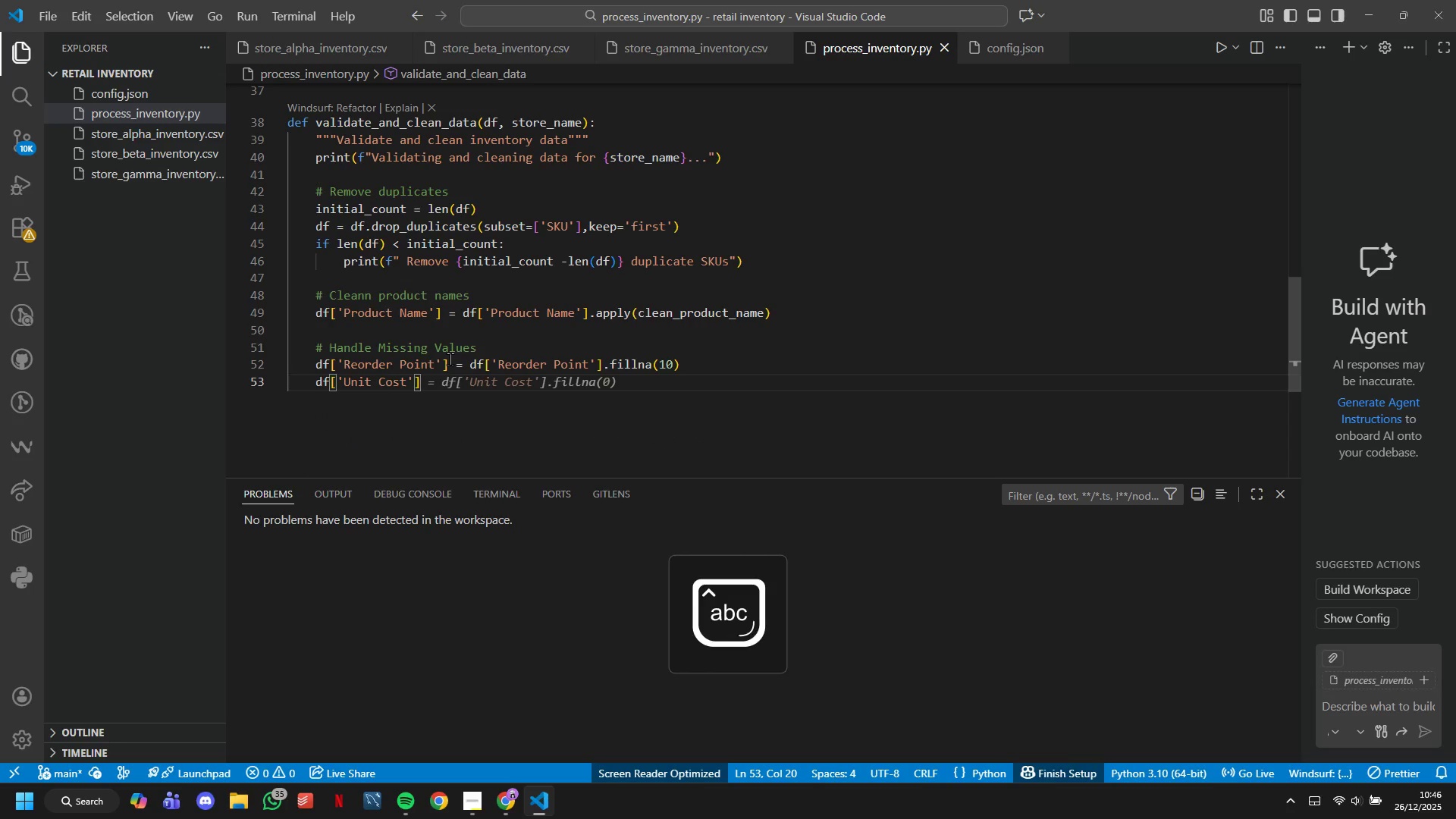 
type( = df['Unit Cost)
 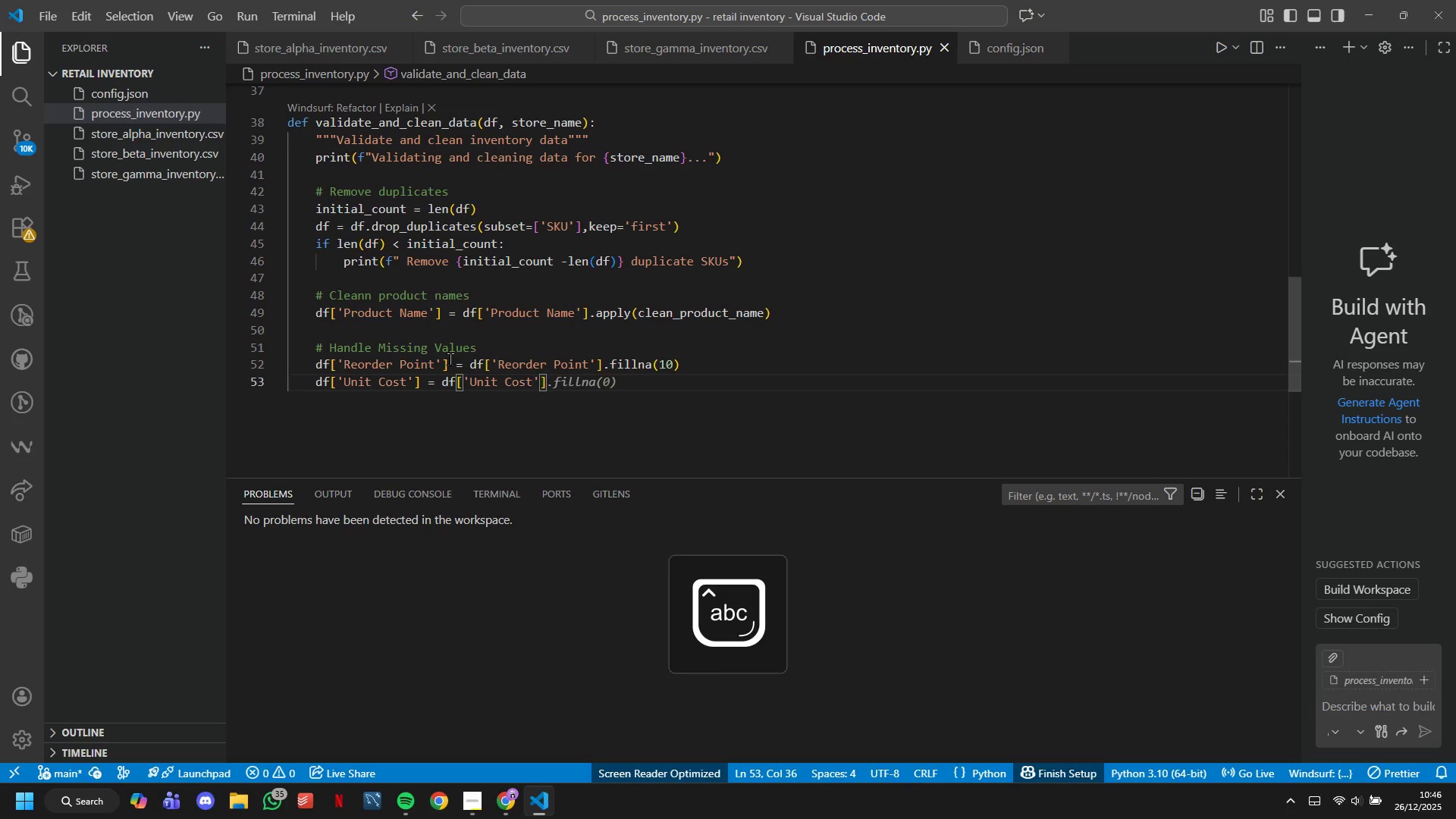 
hold_key(key=ArrowRight, duration=0.38)
 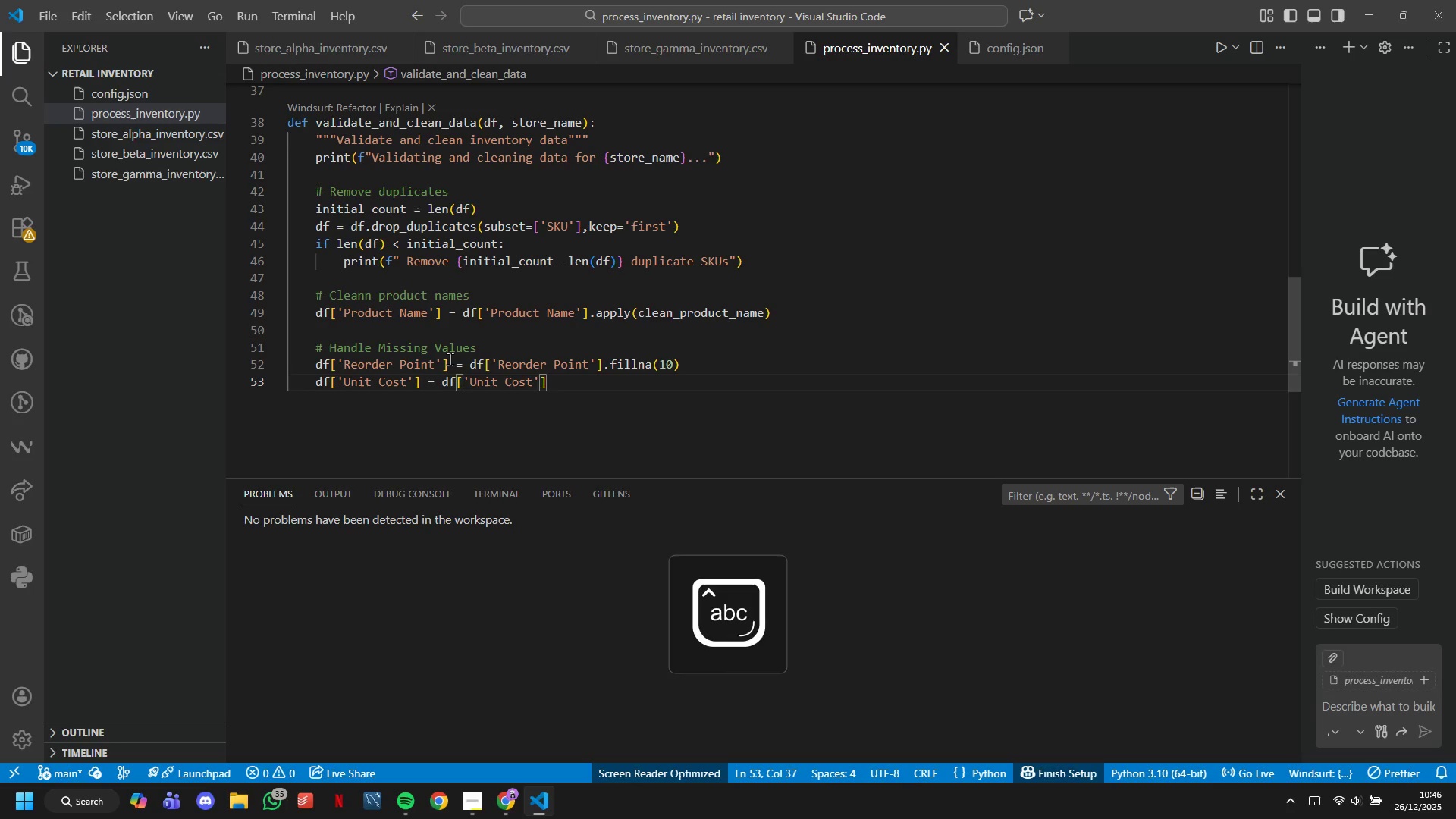 
key(ArrowRight)
 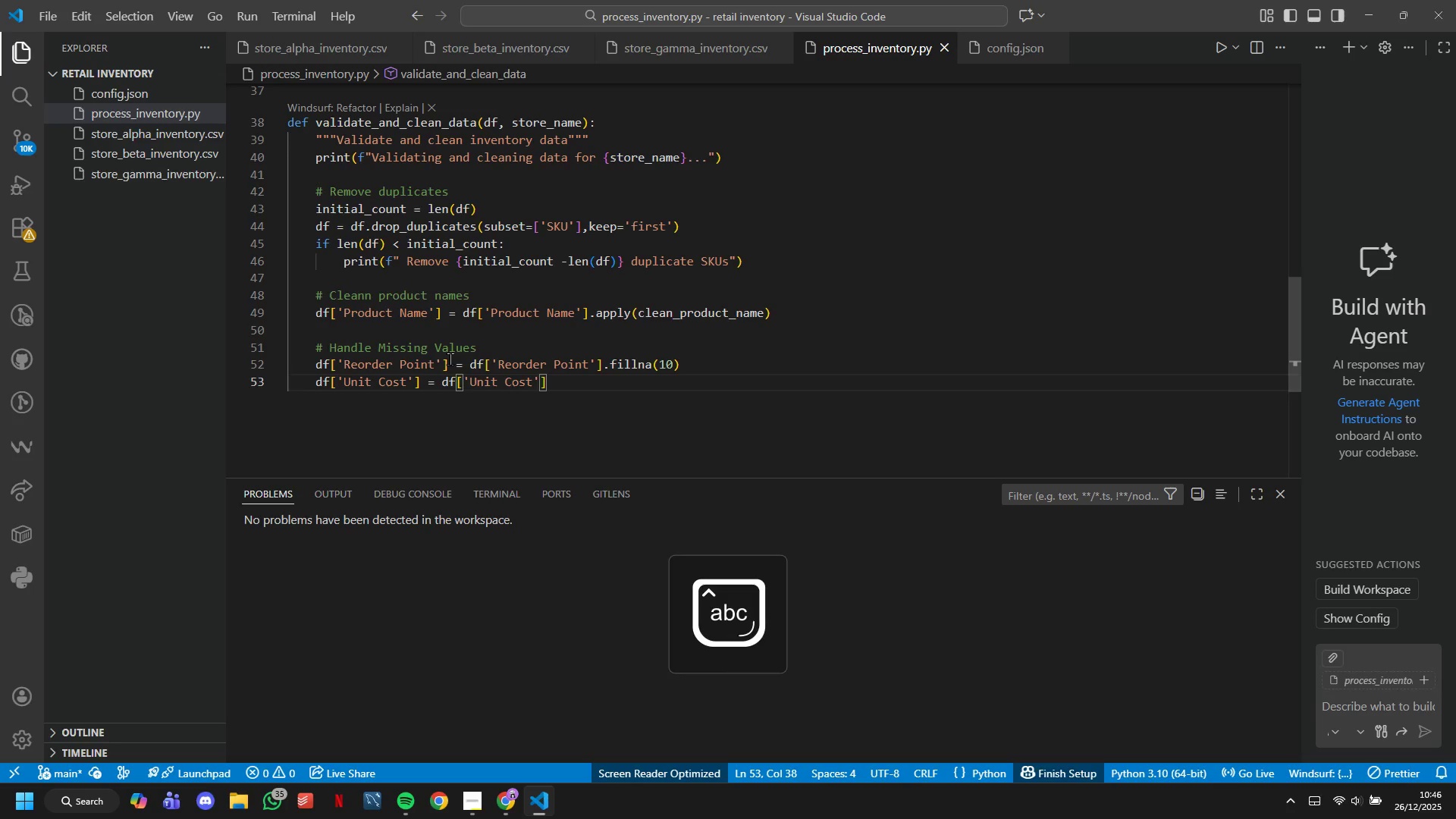 
type(.fillna(0.0)
 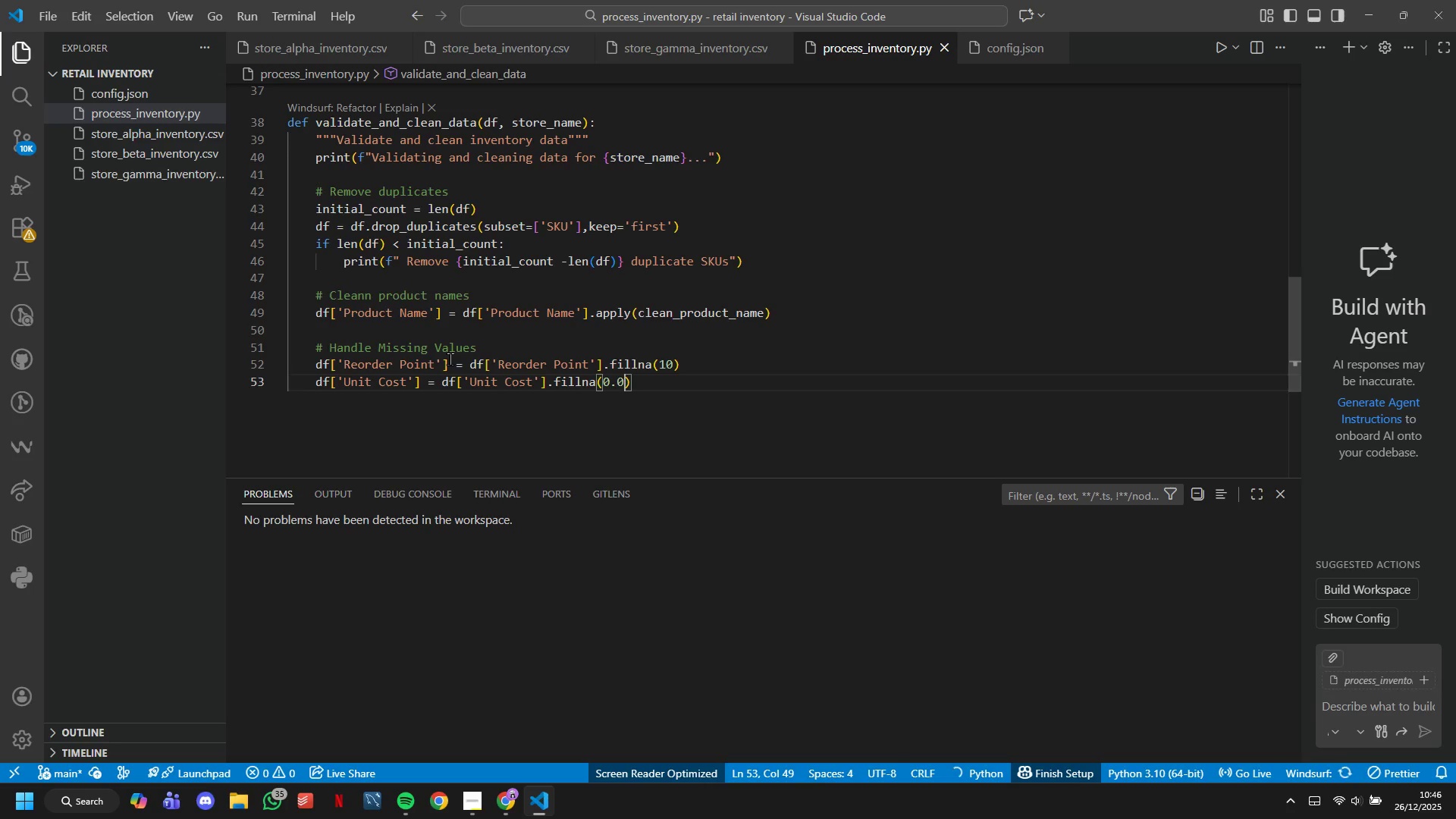 
key(ArrowRight)
 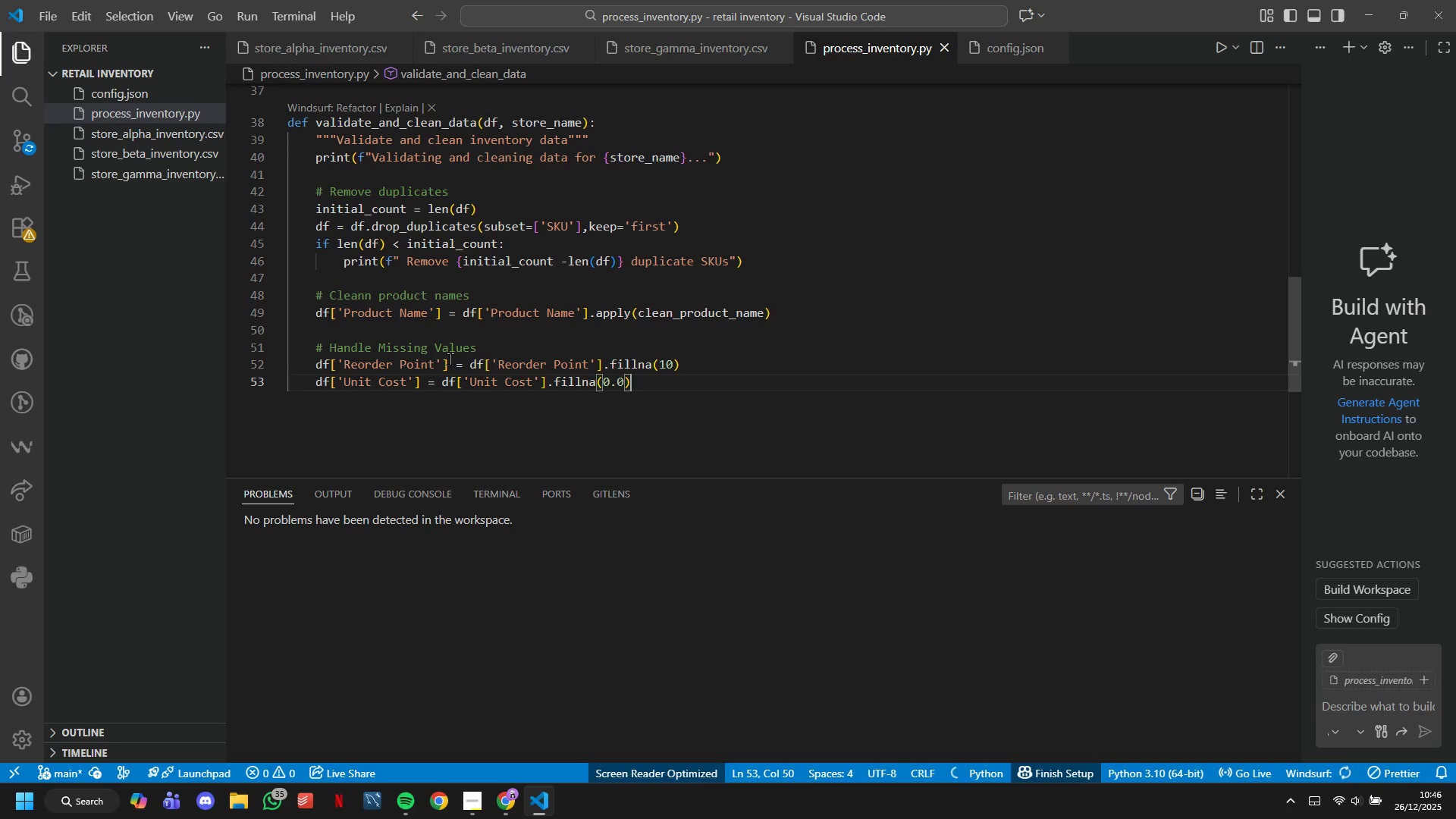 
key(Enter)
 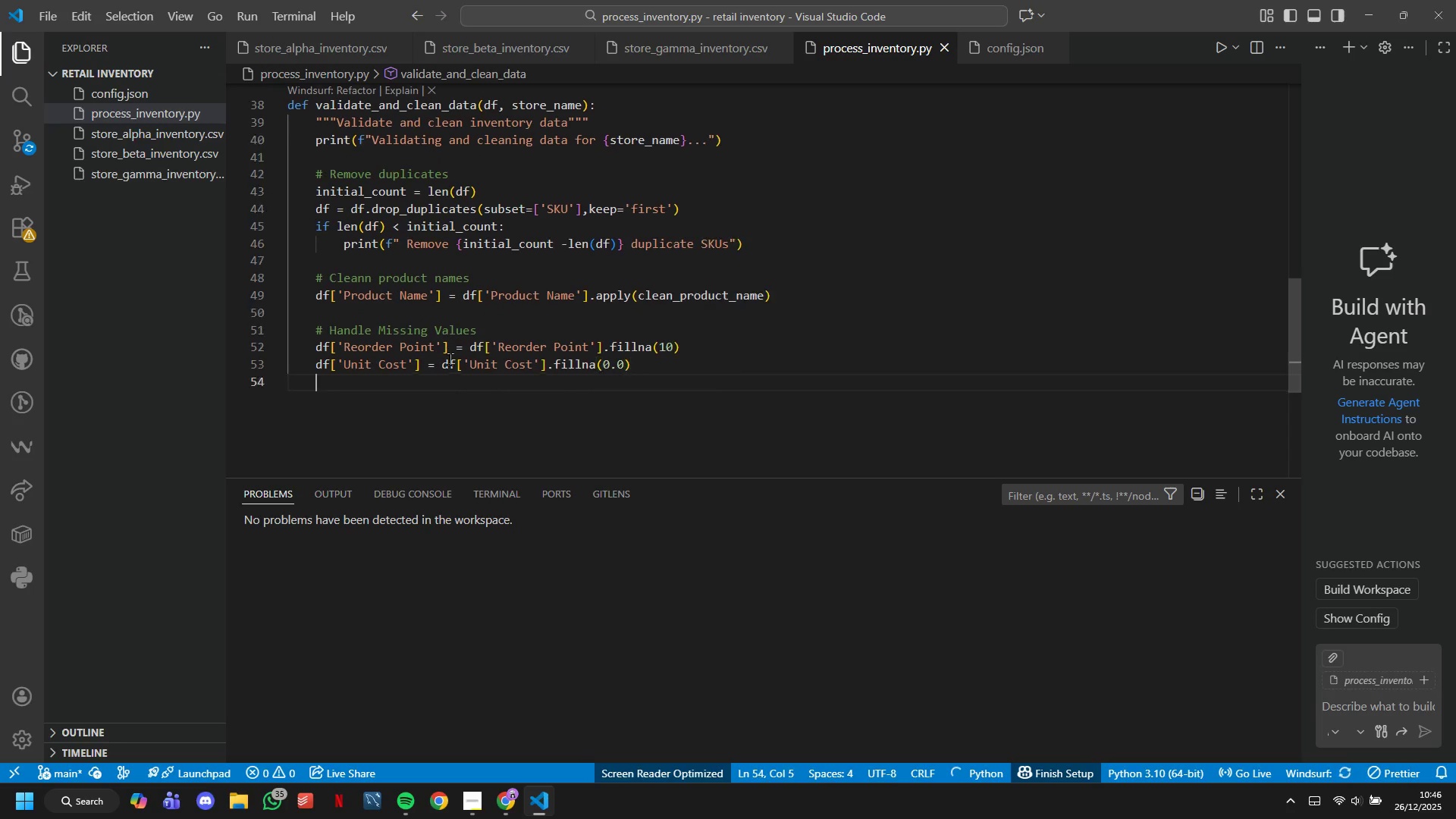 
key(Enter)
 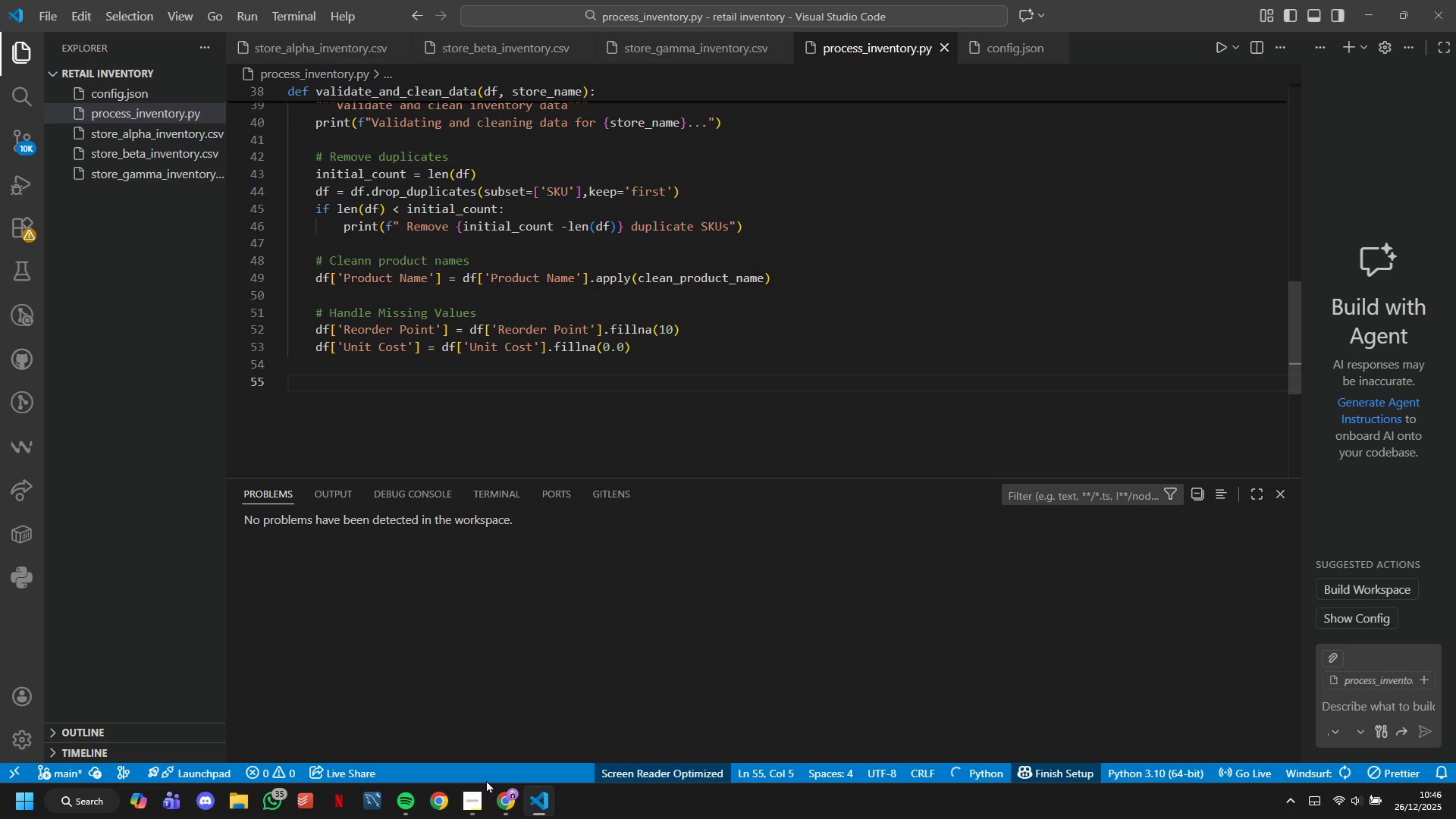 
left_click([475, 796])